 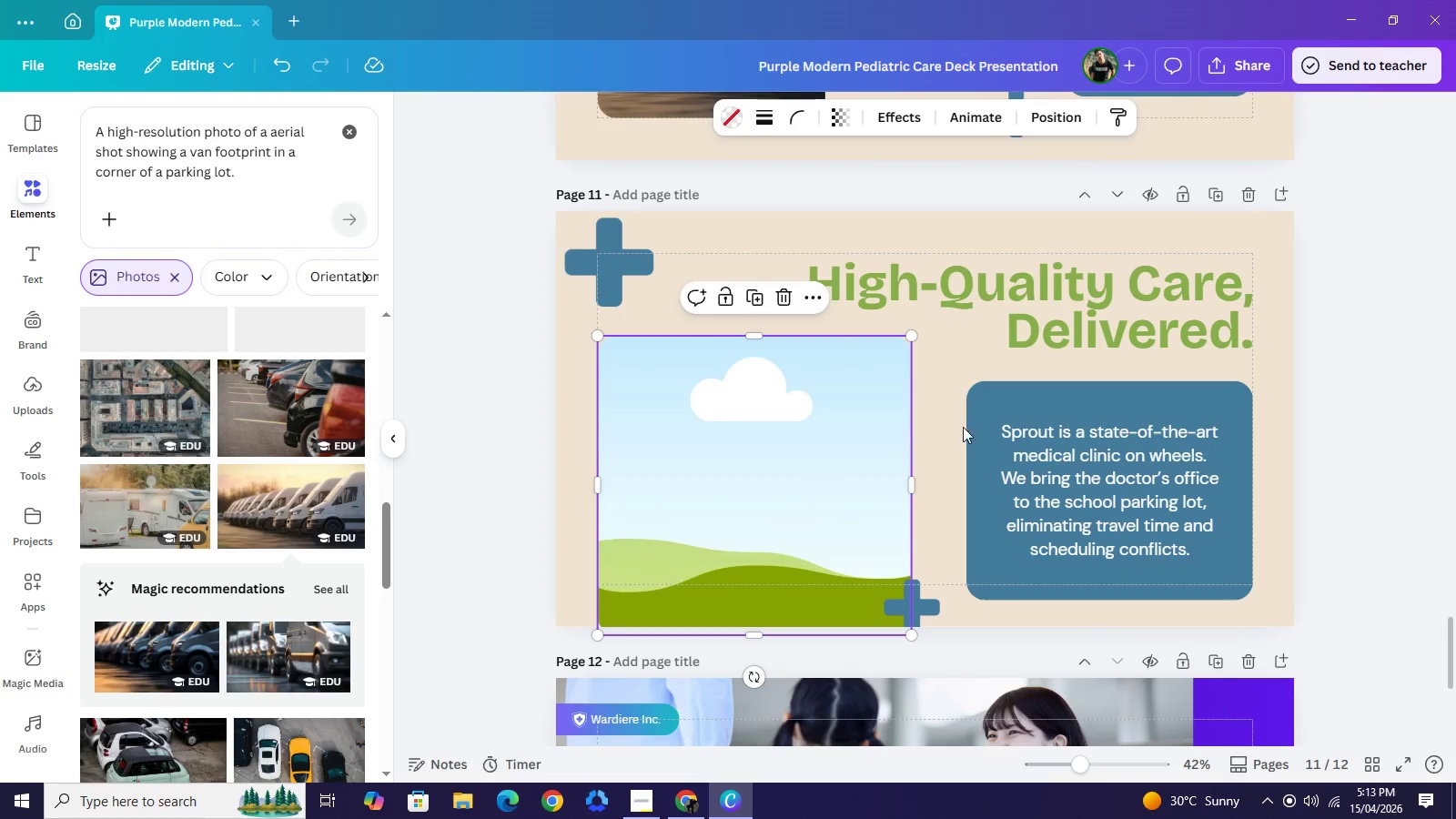 
double_click([1112, 288])
 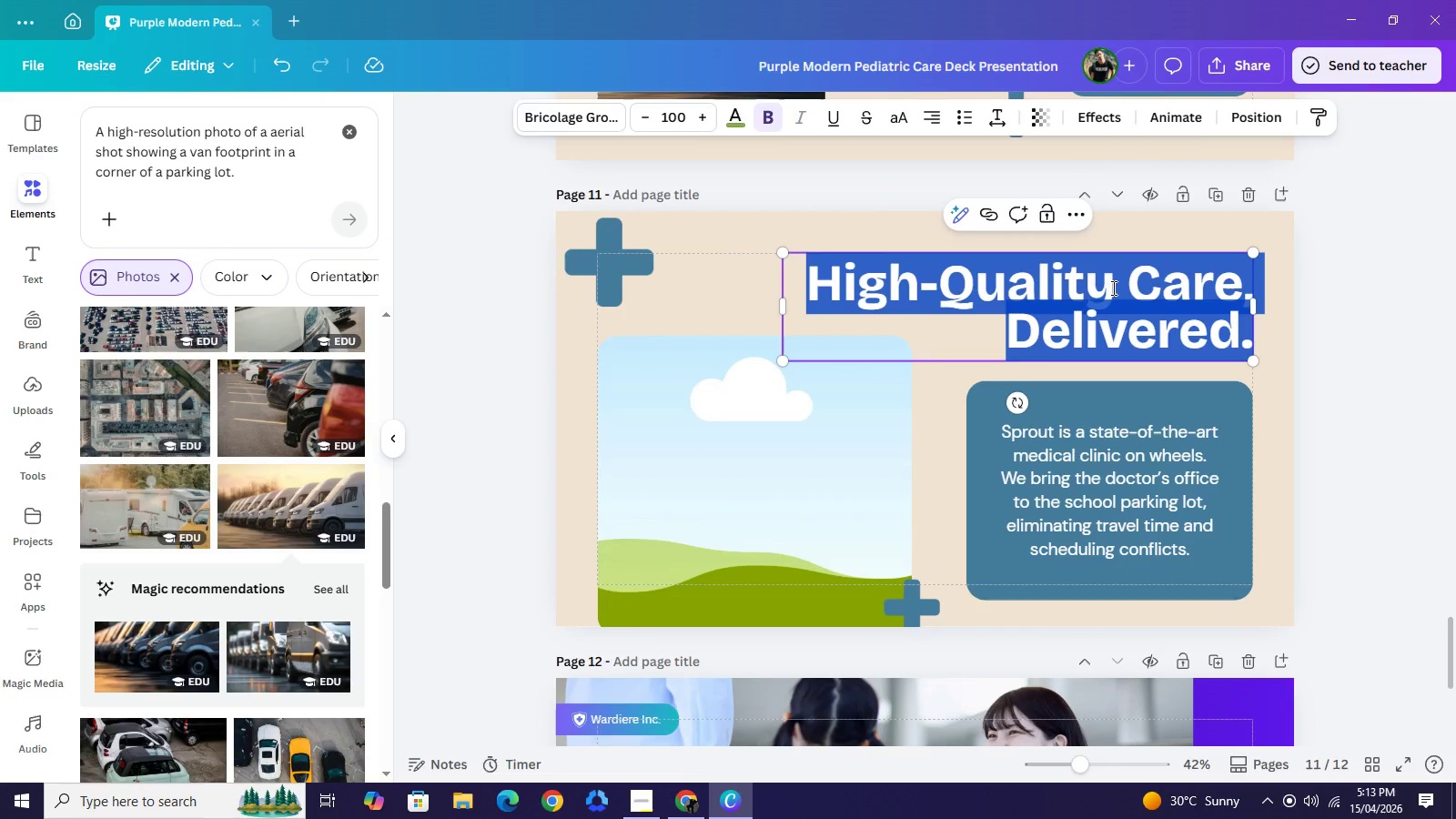 
type(Success Stories)
 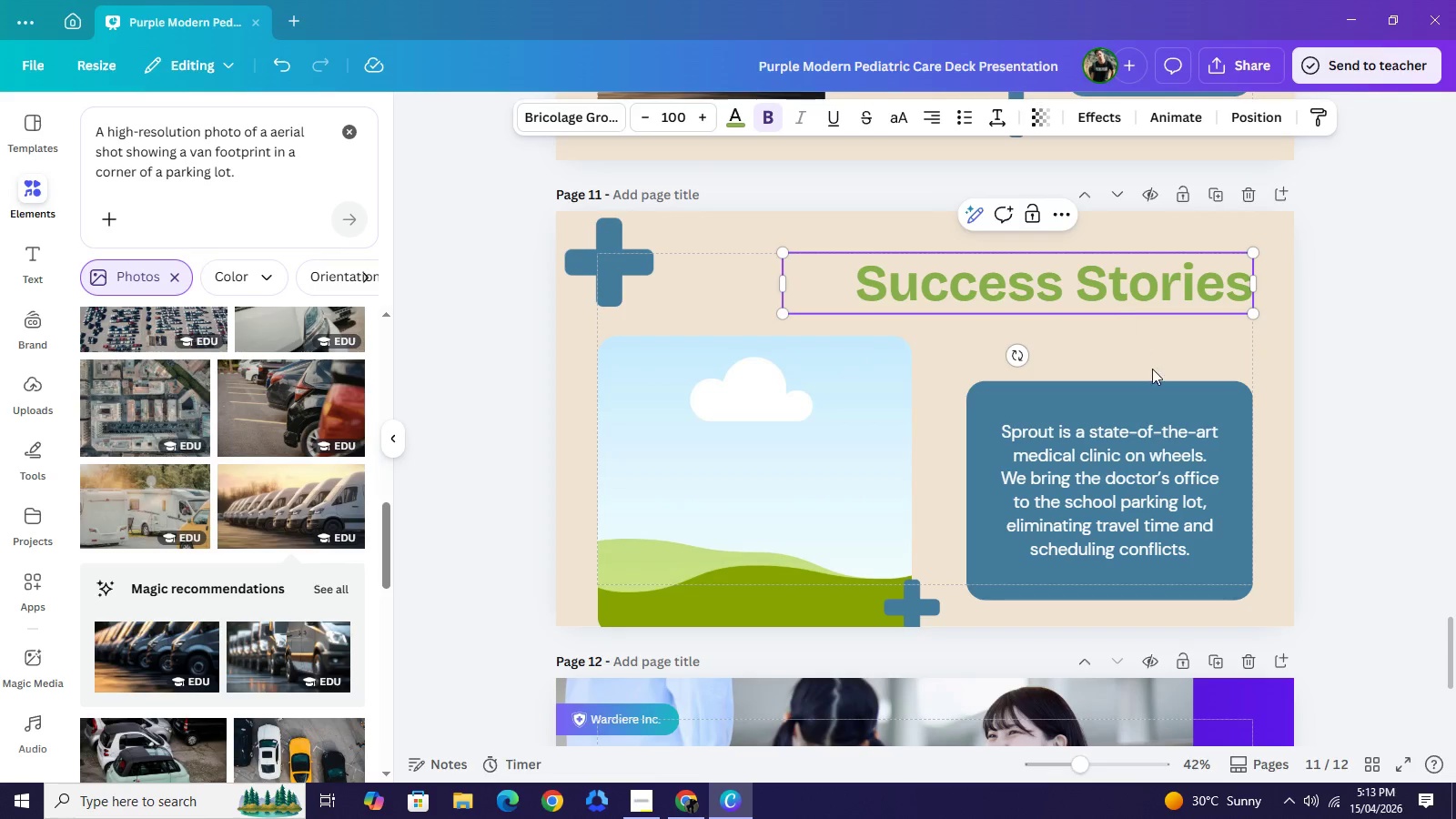 
double_click([1138, 466])
 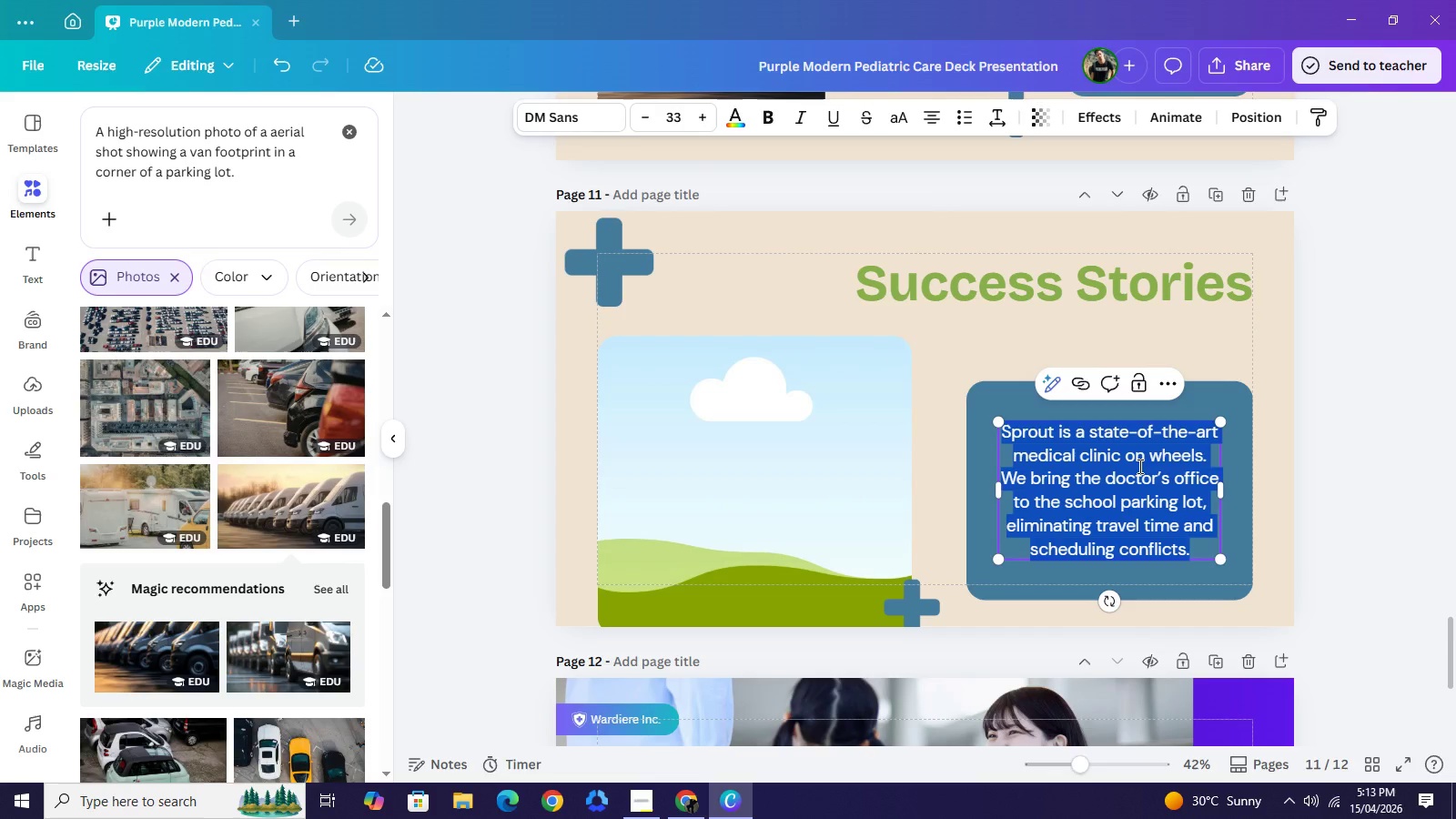 
hold_key(key=ShiftLeft, duration=1.5)
 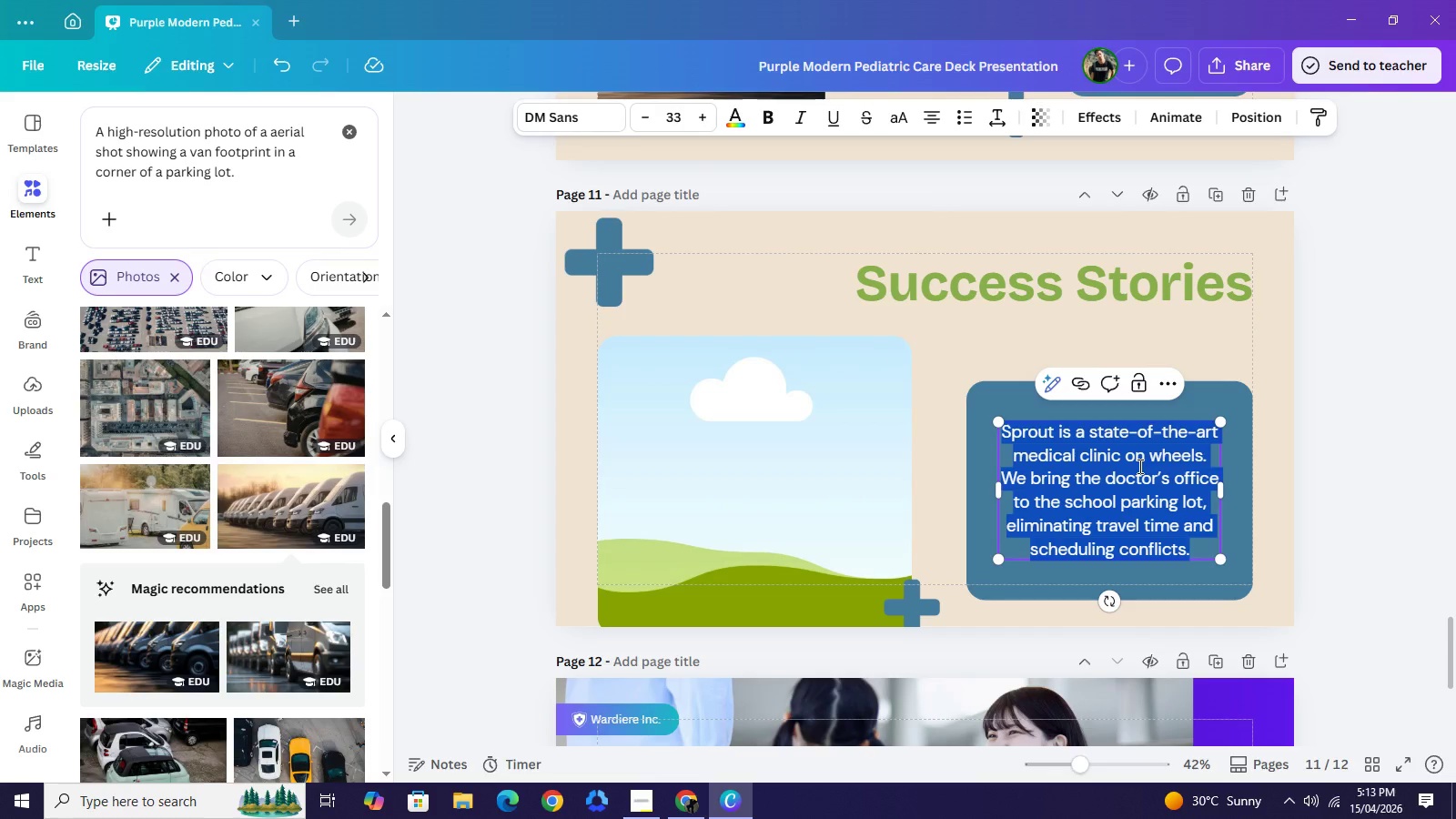 
hold_key(key=ShiftLeft, duration=1.5)
 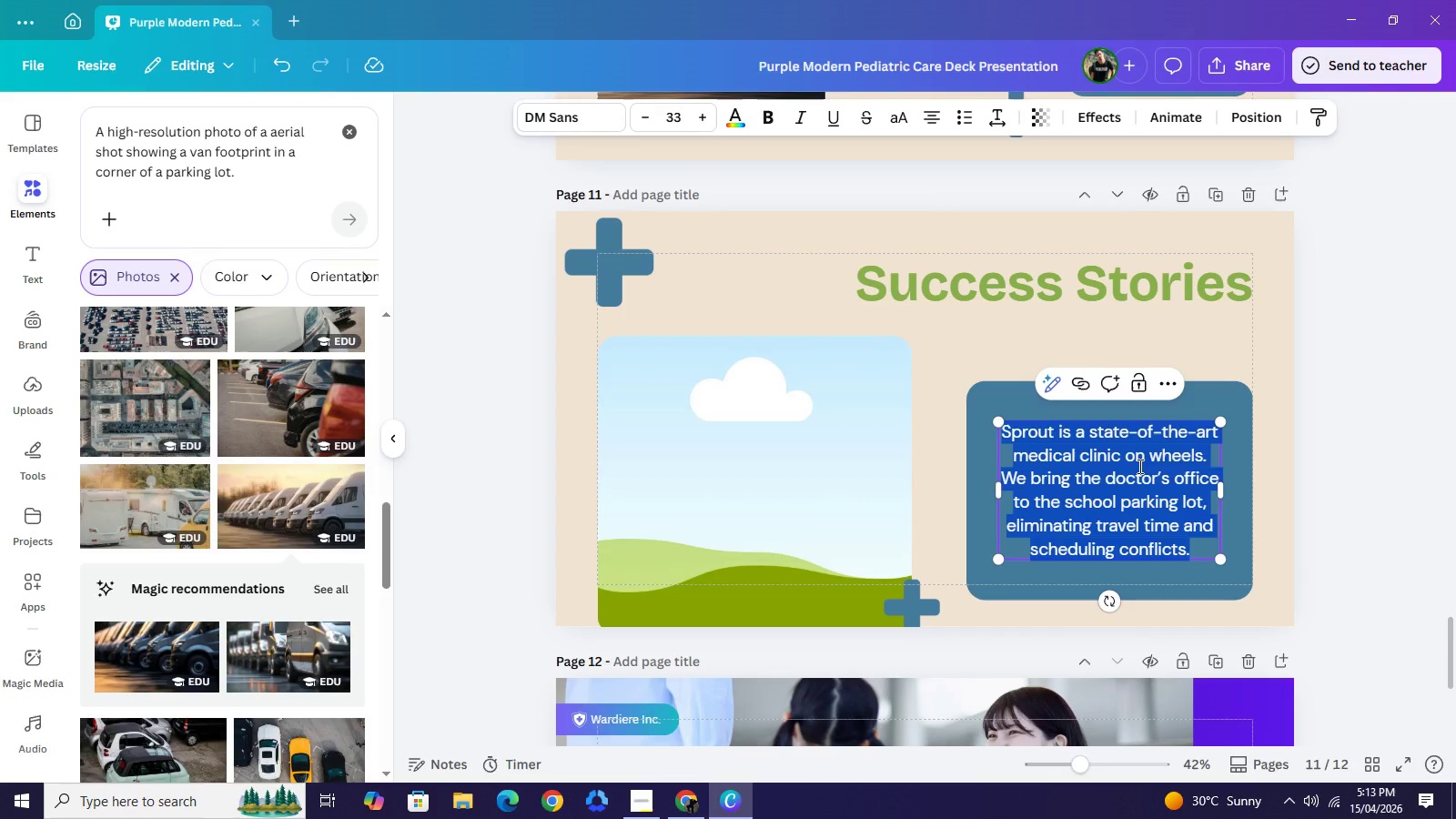 
hold_key(key=ShiftLeft, duration=1.51)
 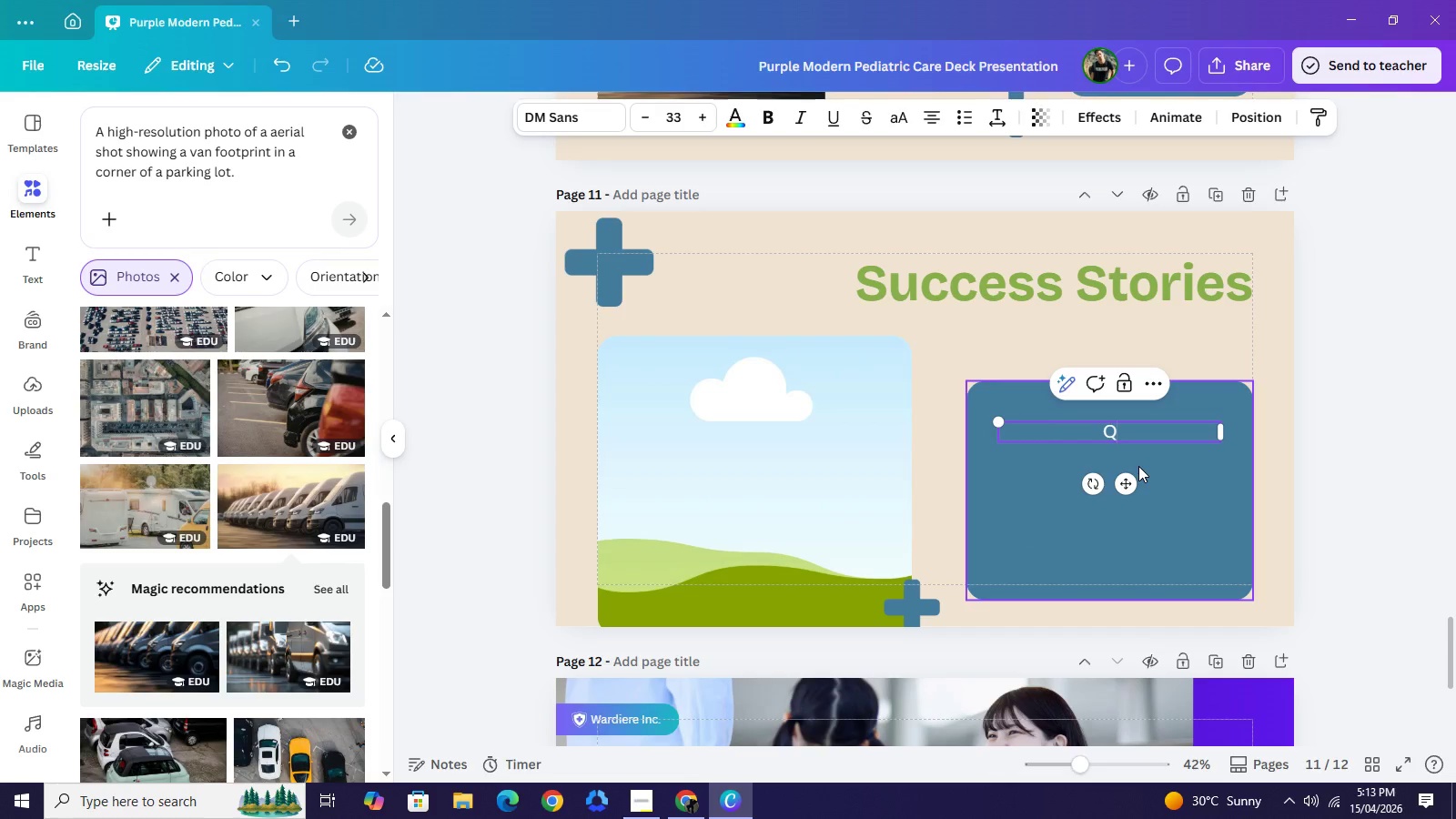 
type(Quote from a parte)
key(Backspace)
type(ner school:)
 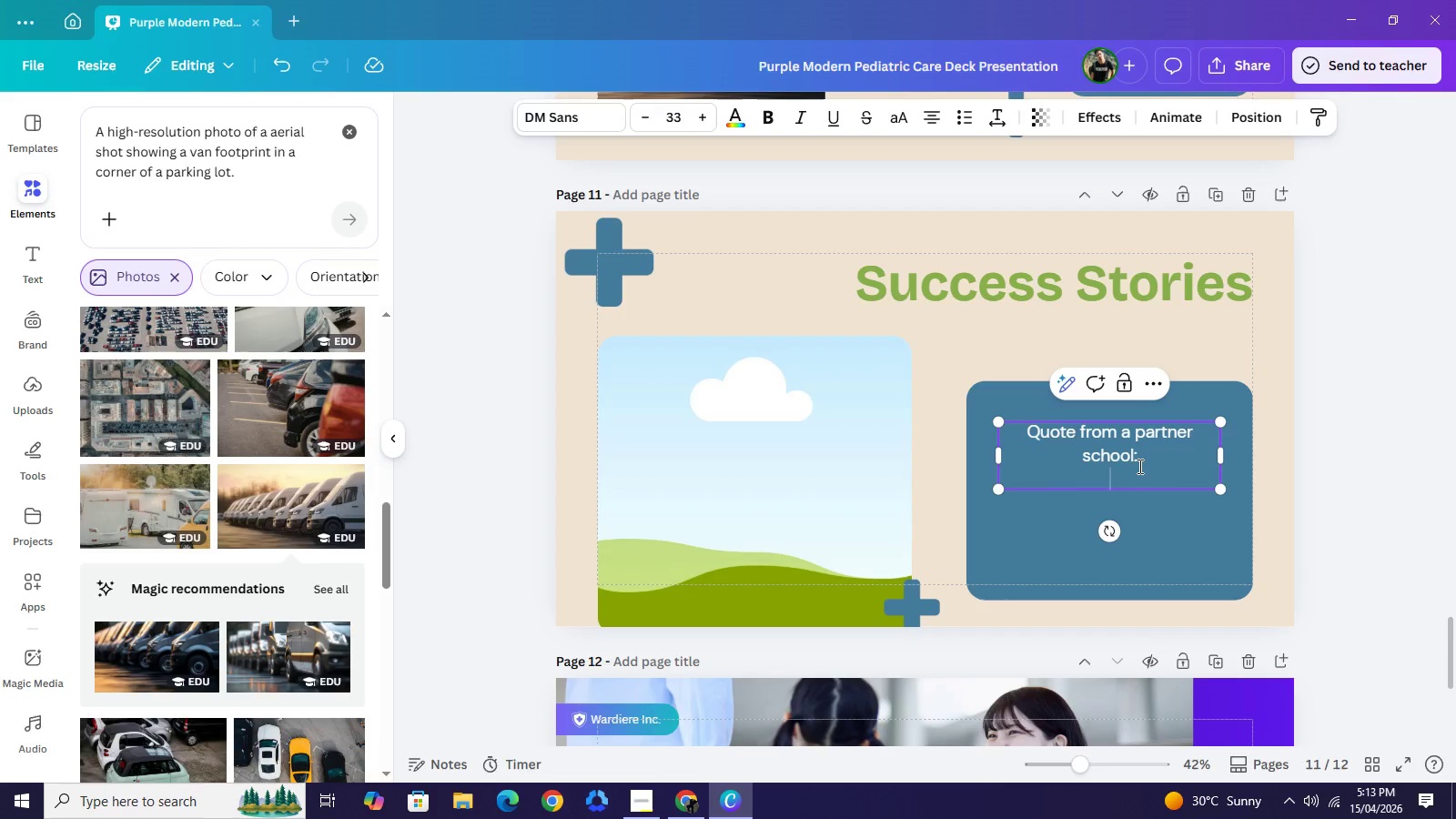 
 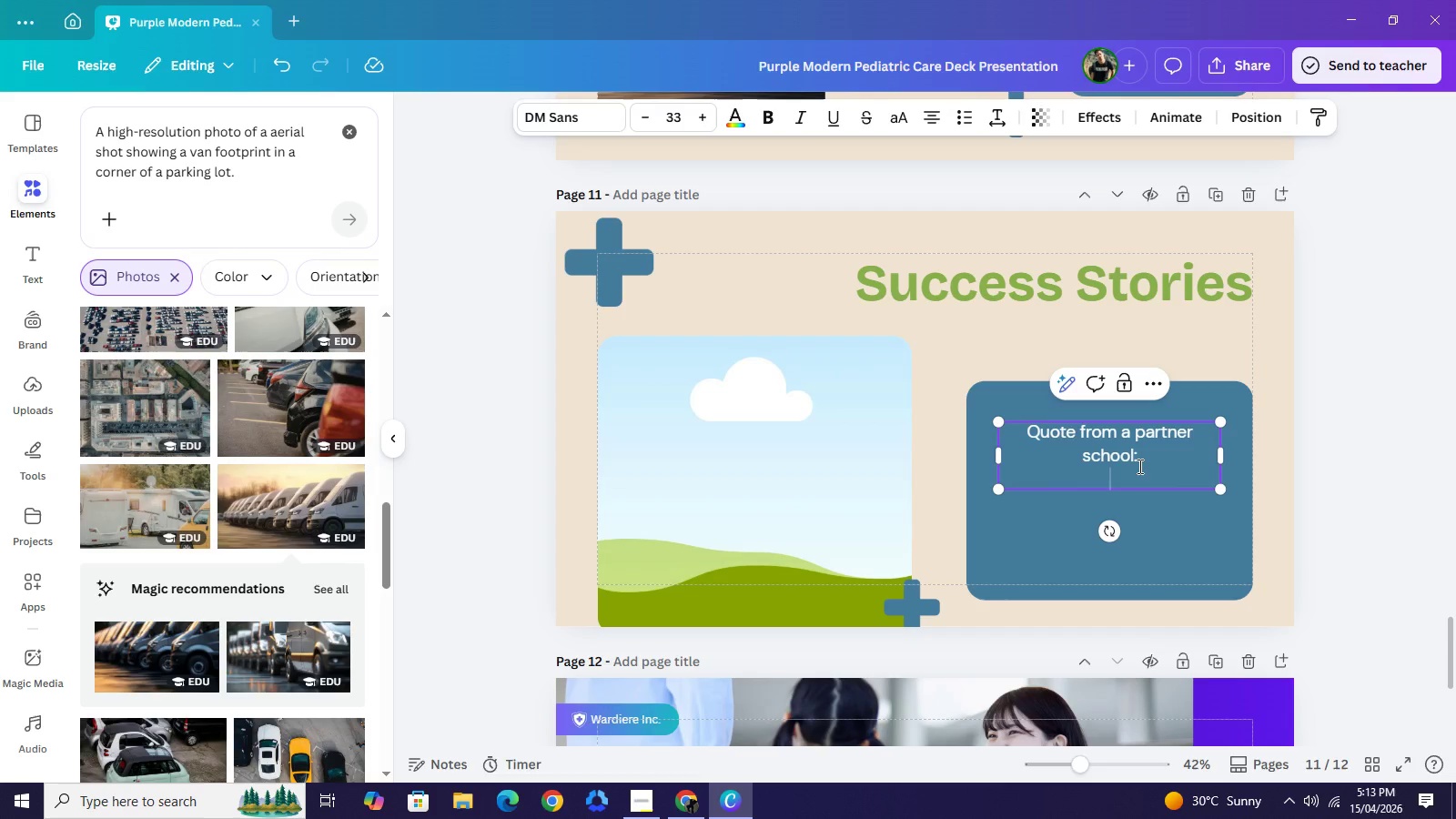 
key(Enter)
 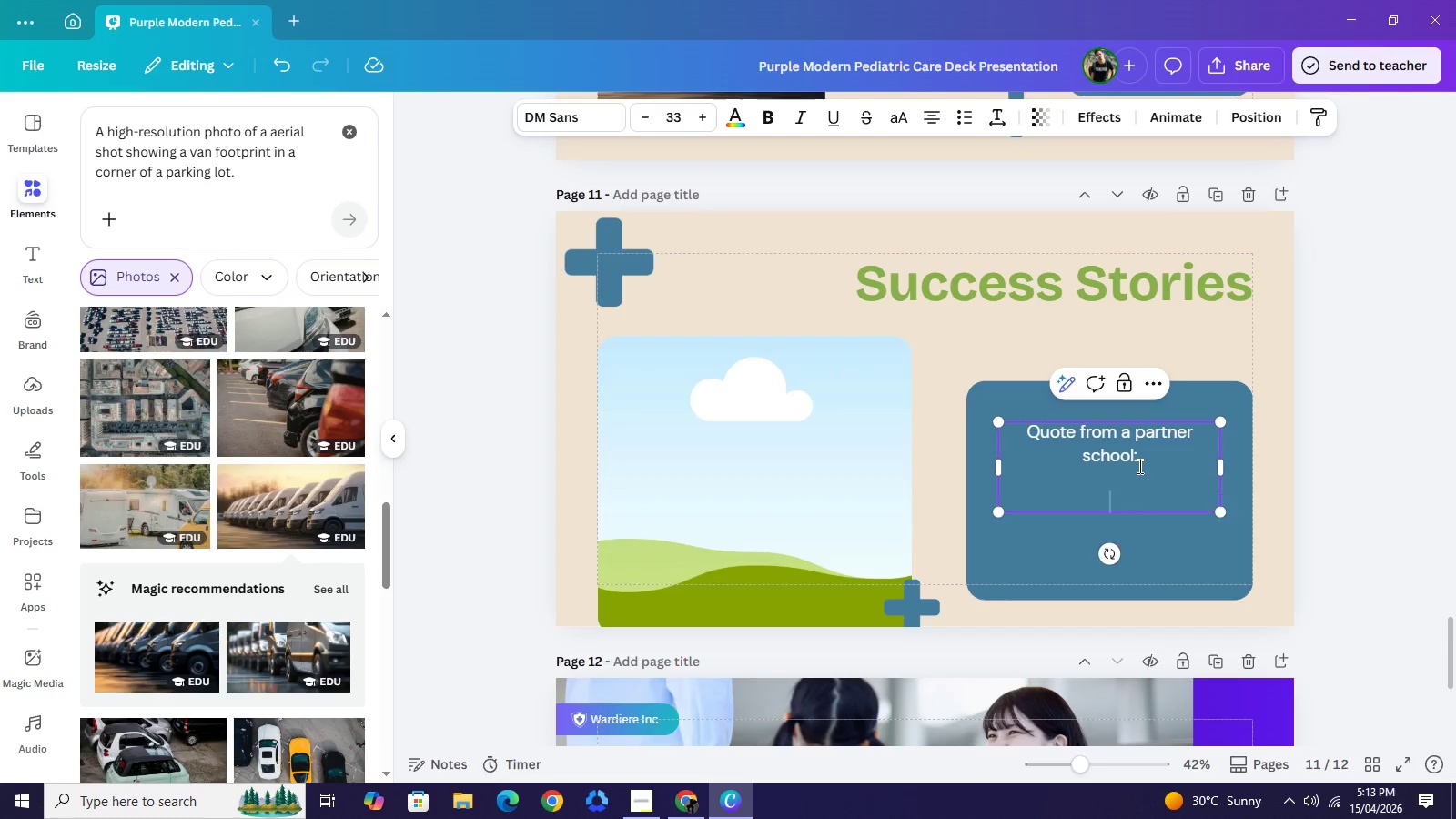 
key(Enter)
 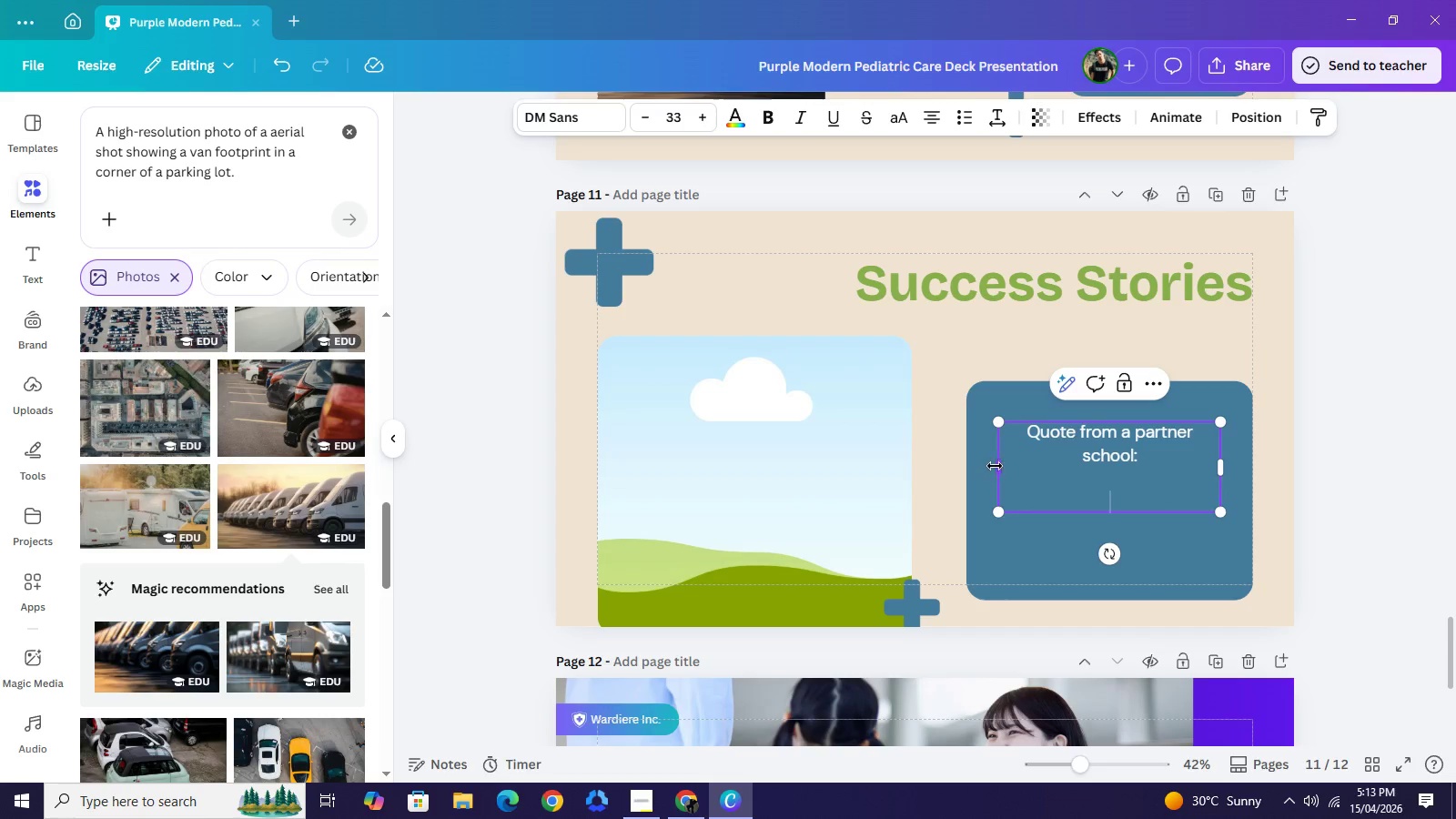 
left_click_drag(start_coordinate=[995, 465], to_coordinate=[984, 467])
 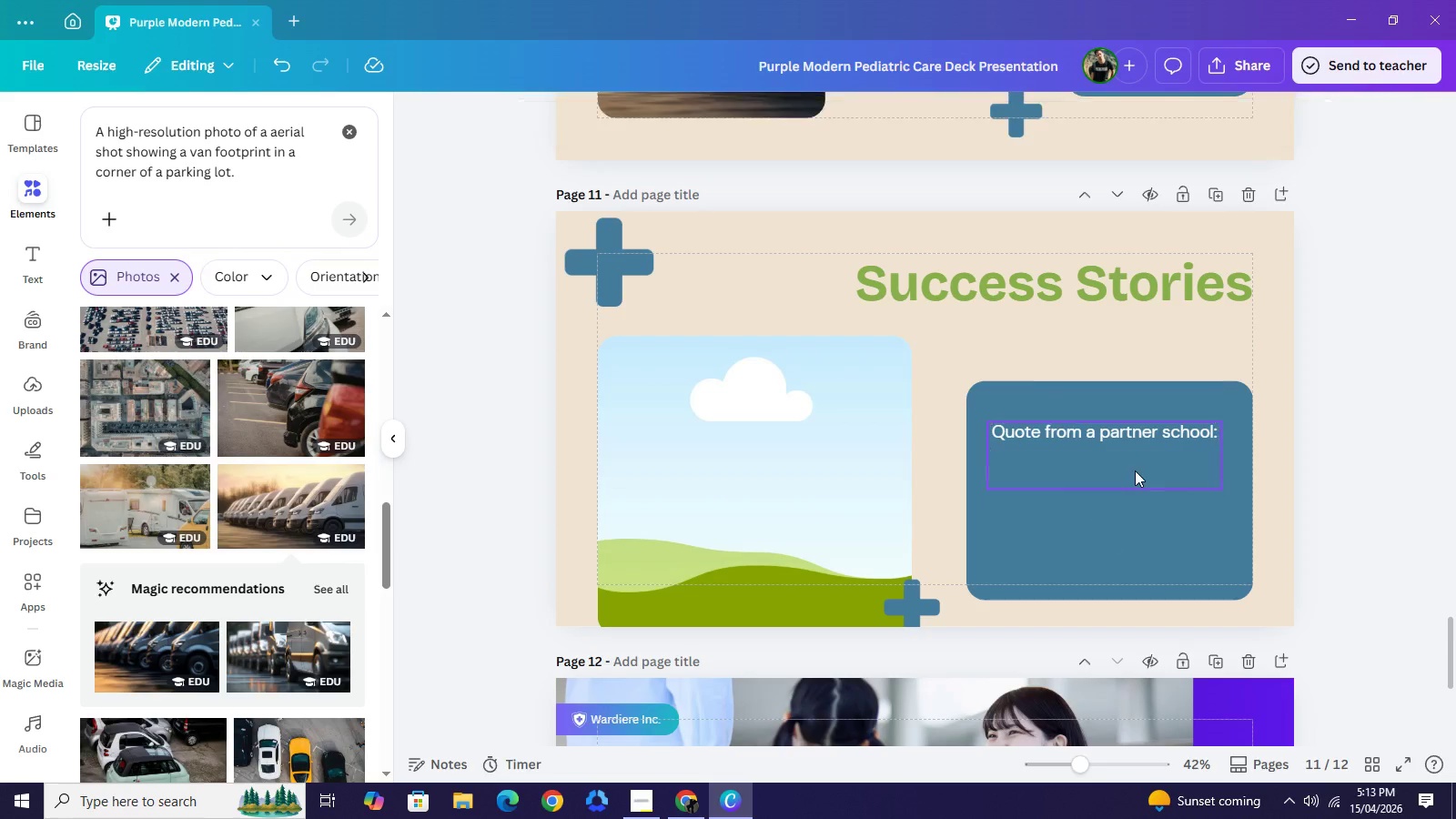 
left_click_drag(start_coordinate=[1135, 470], to_coordinate=[1144, 449])
 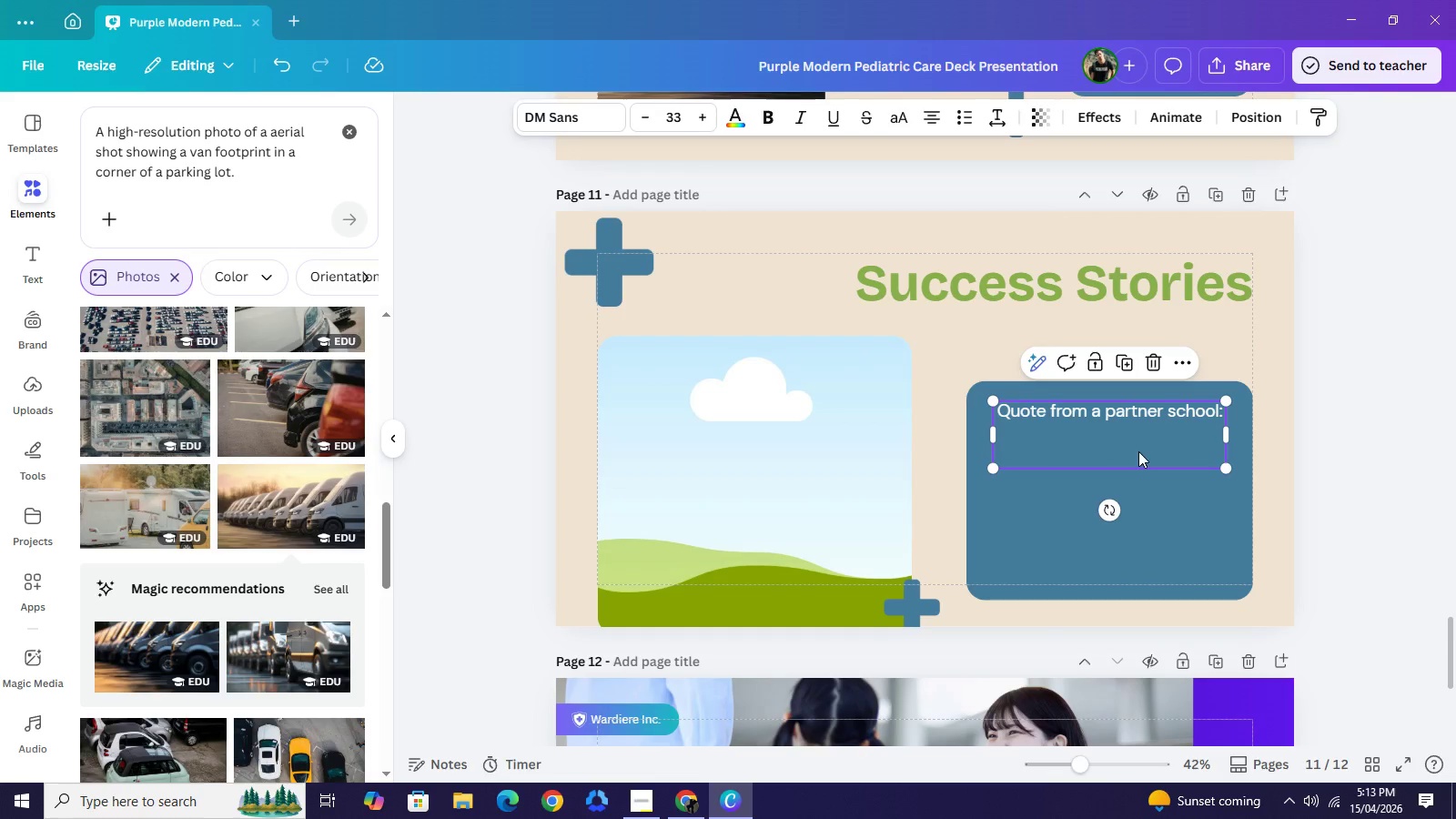 
double_click([1138, 451])
 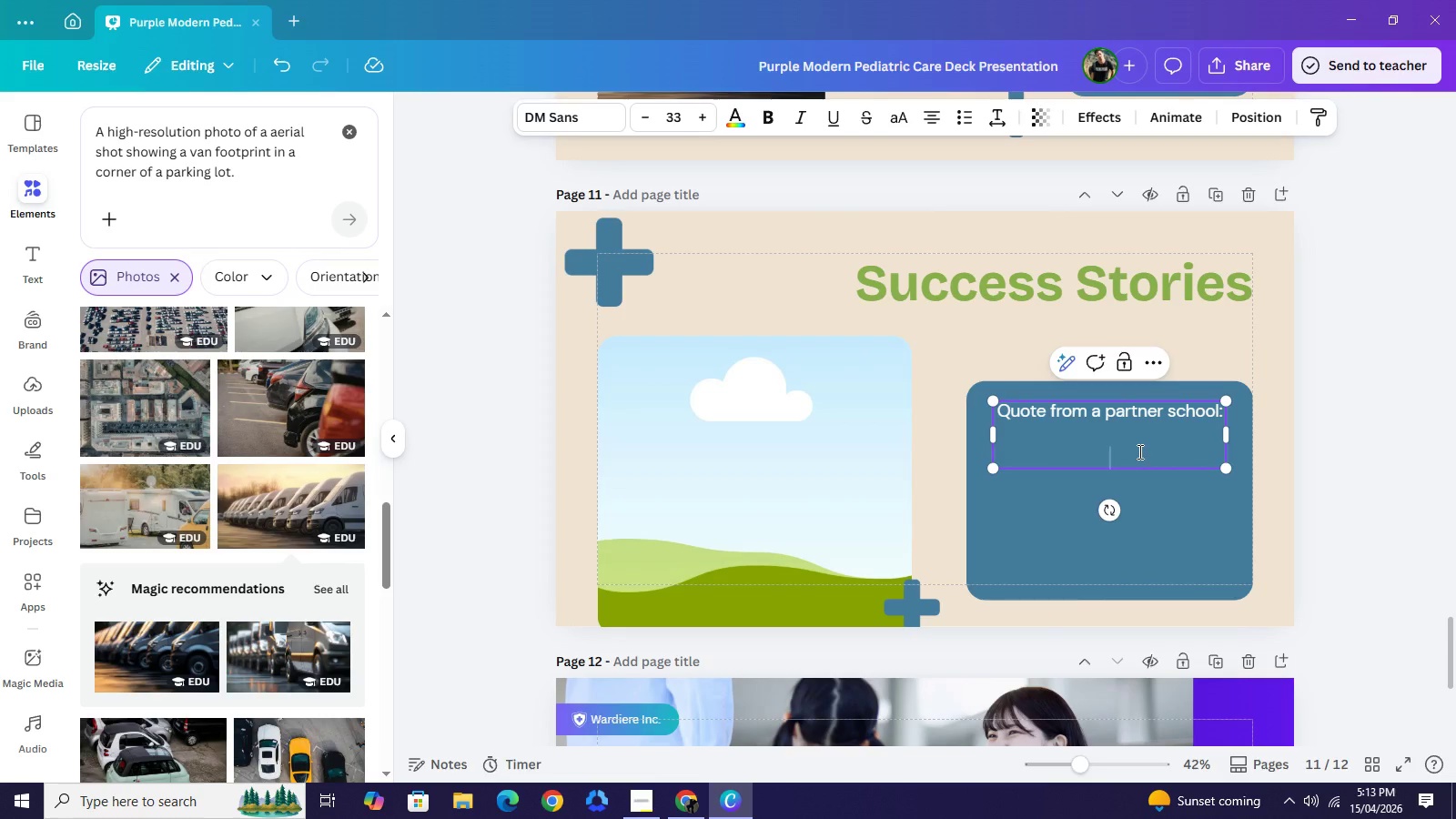 
type("Sprout solved out compliance)
 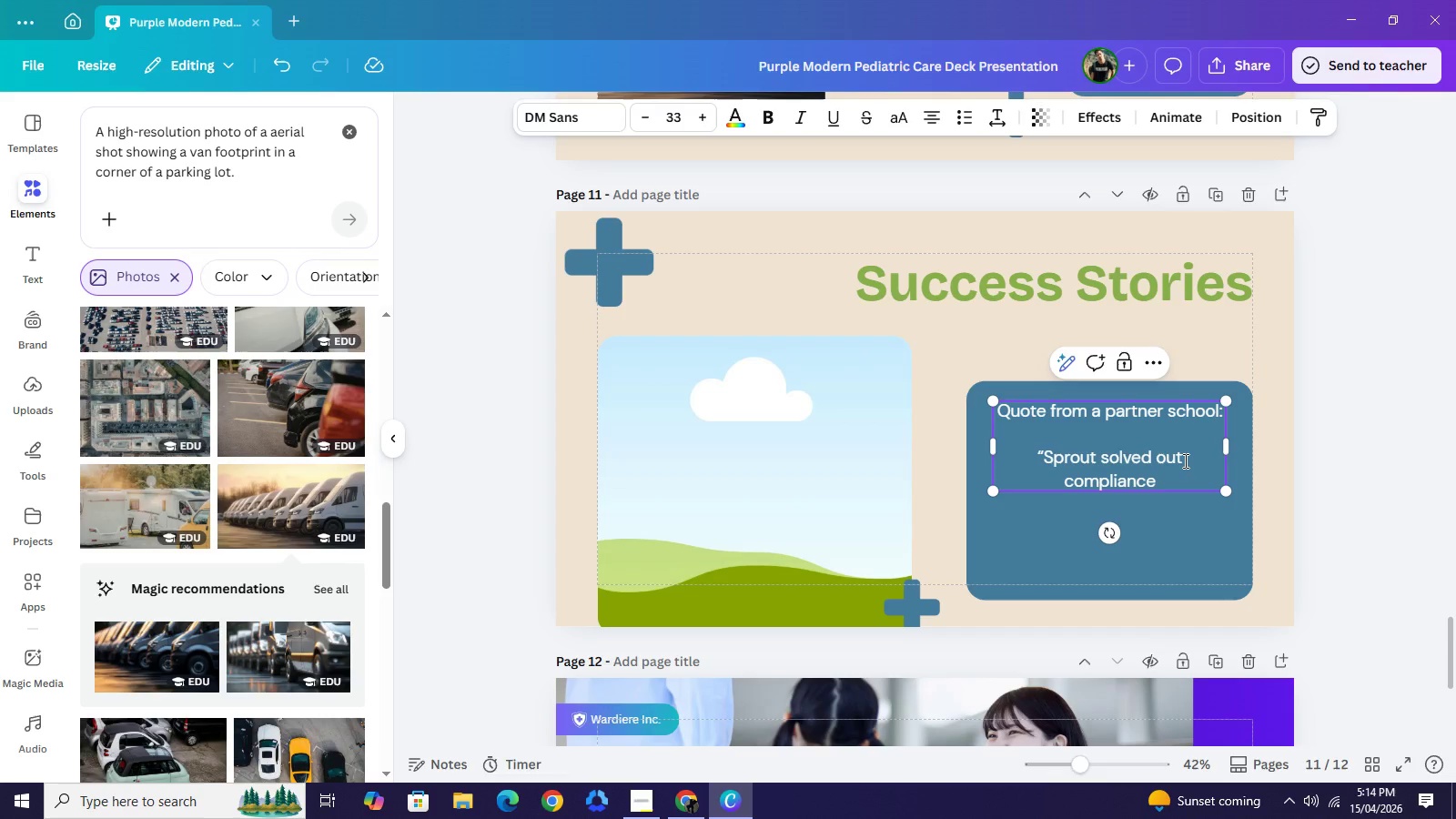 
left_click([1184, 460])
 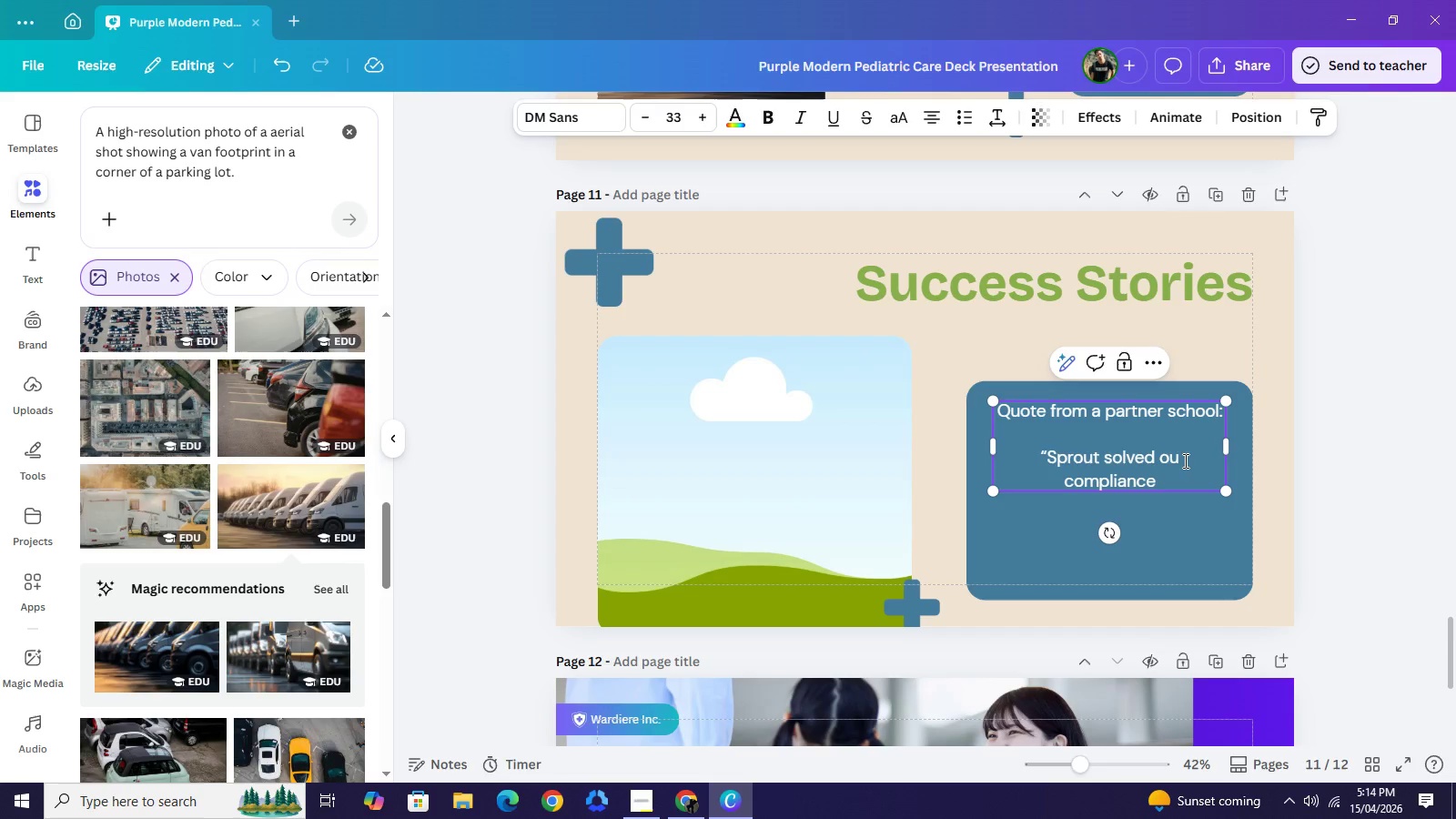 
key(Backspace)
 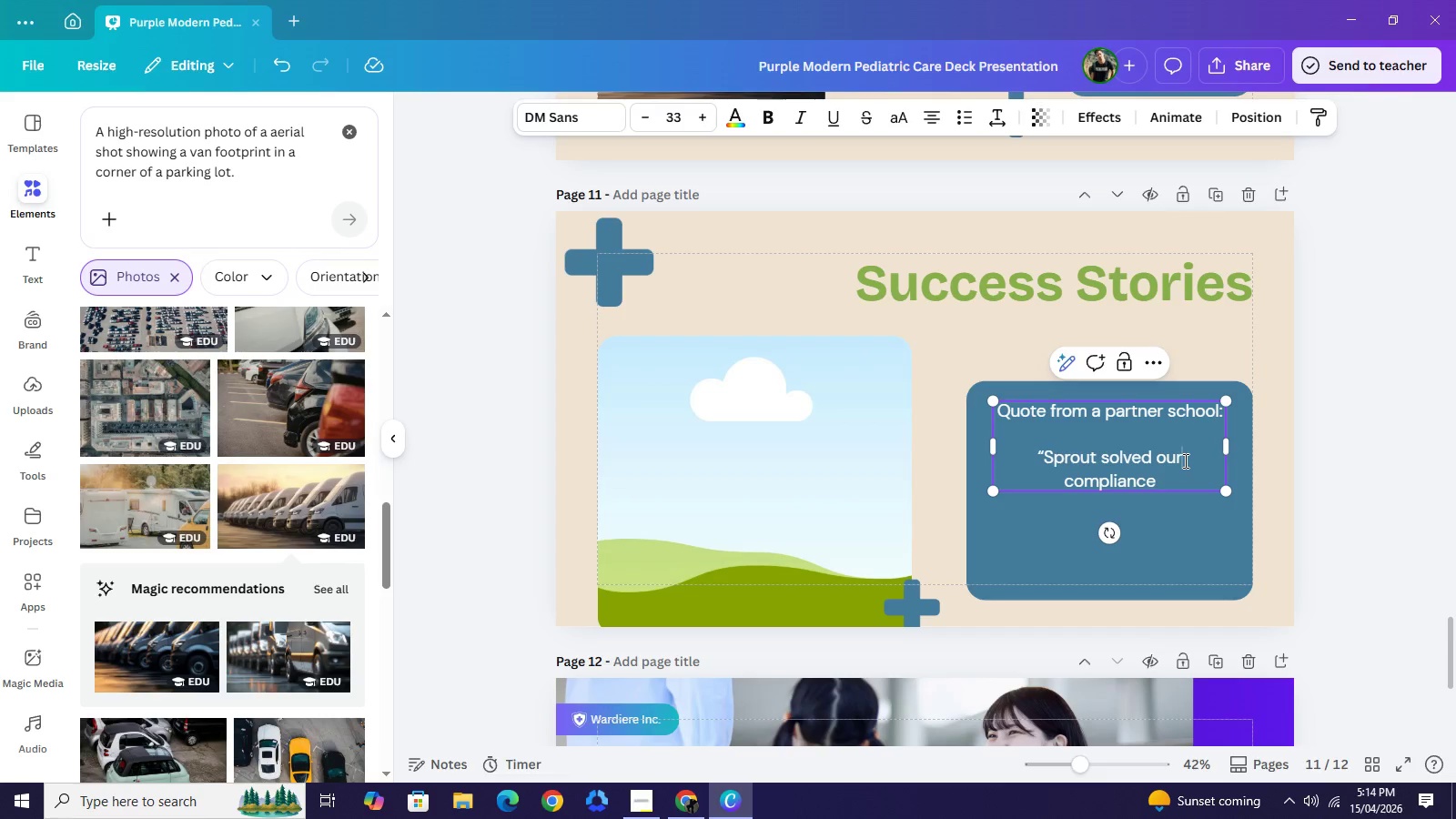 
key(R)
 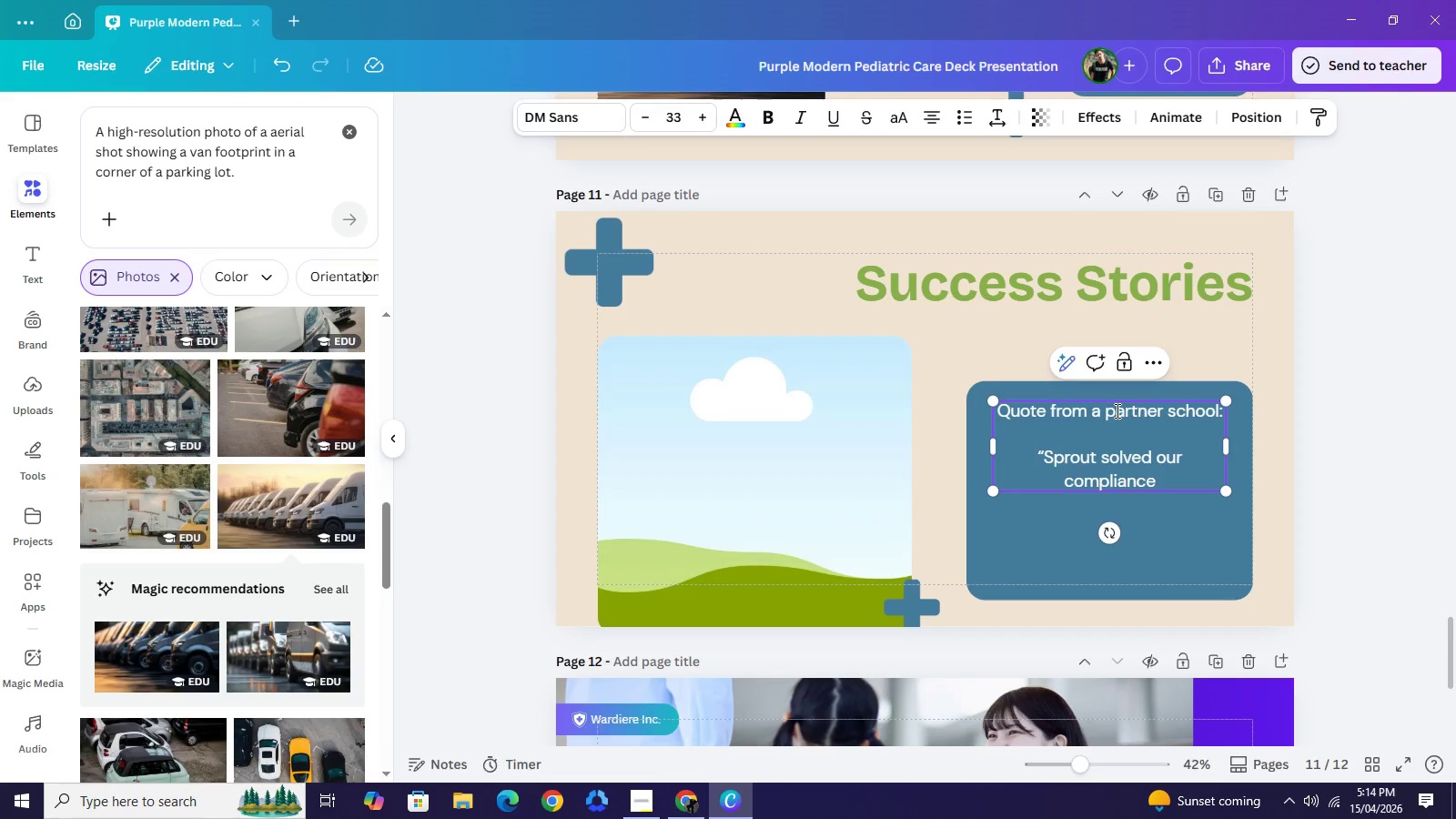 
wait(7.55)
 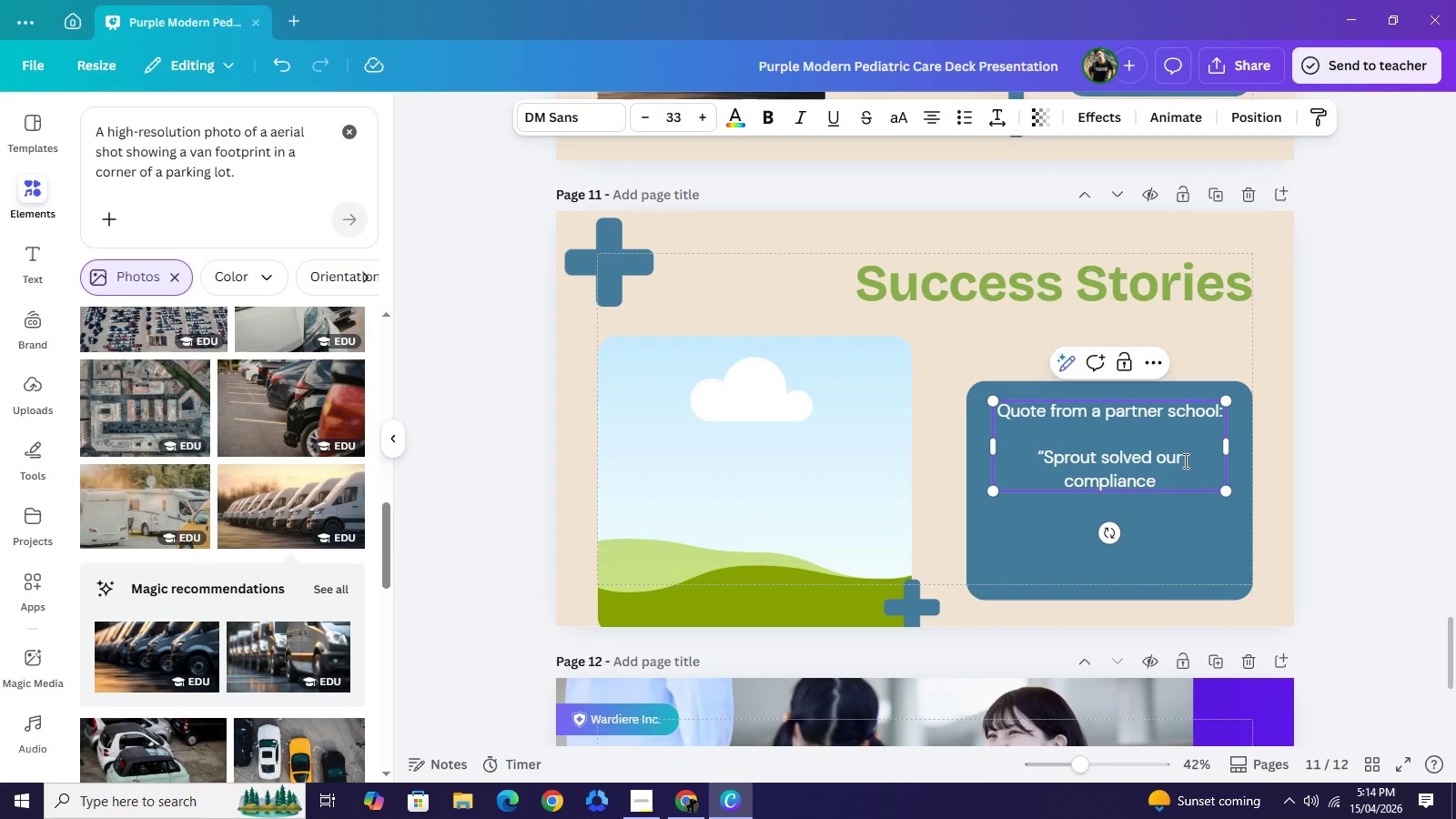 
left_click([1176, 486])
 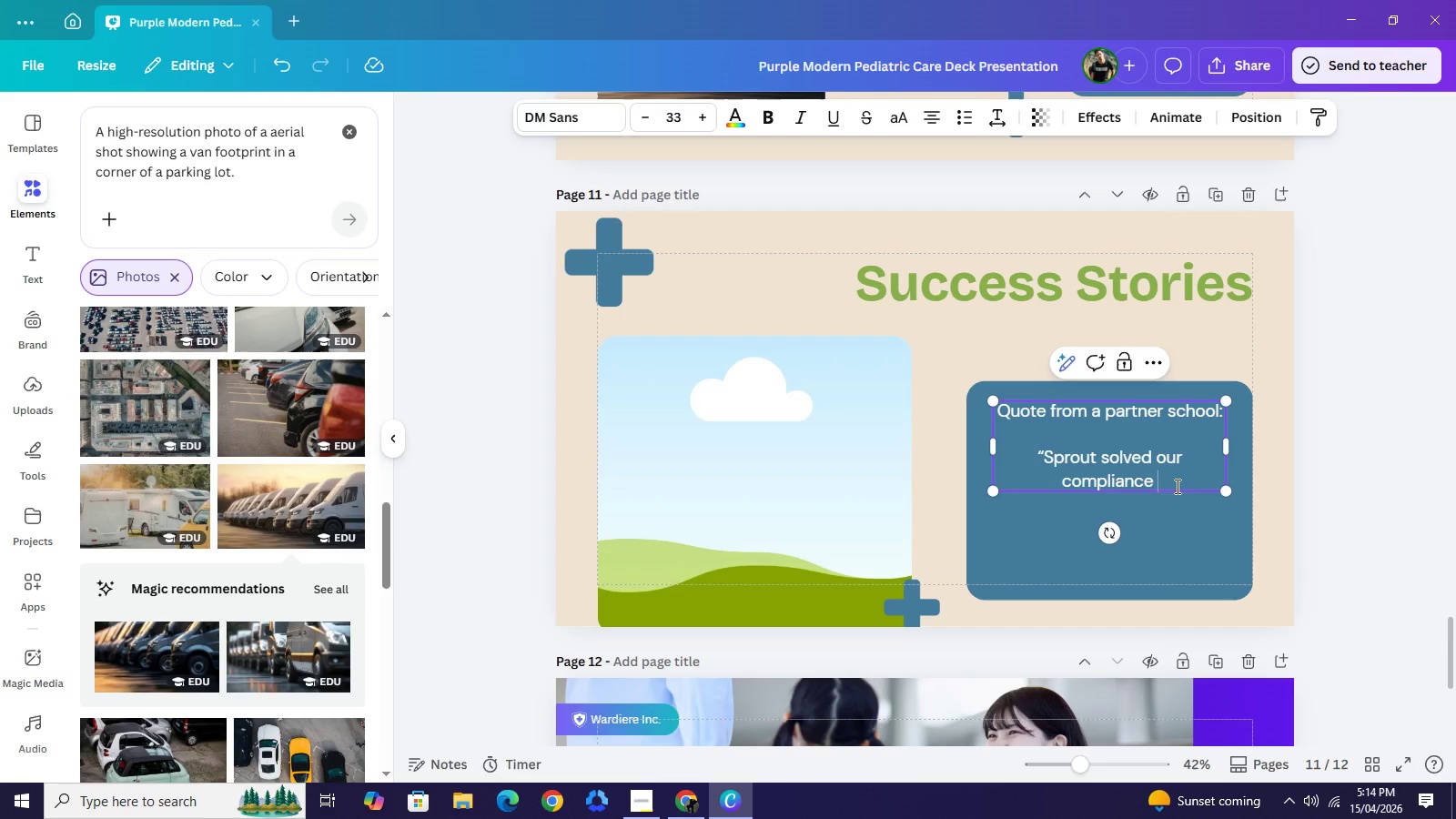 
type( issues )
 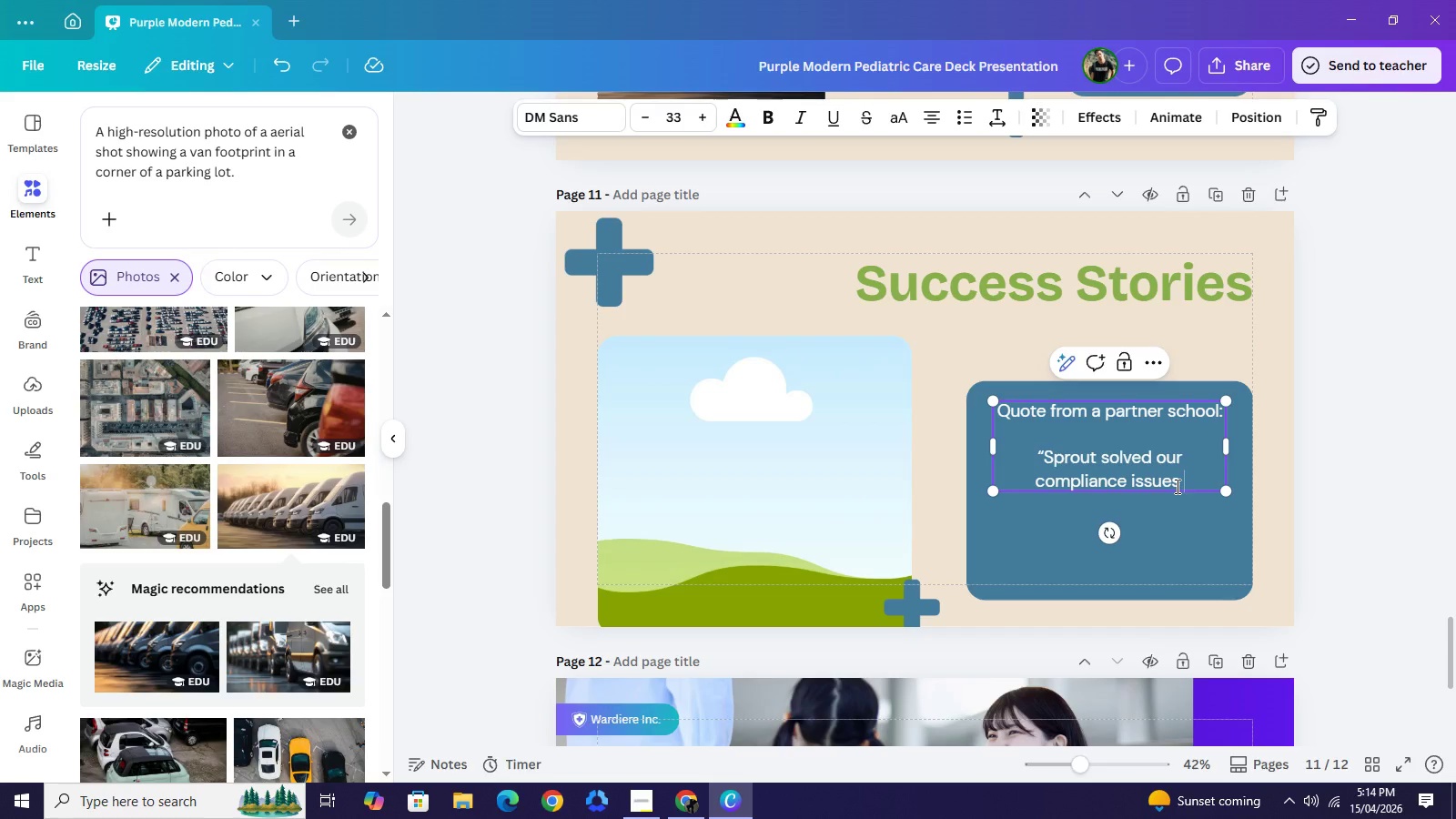 
wait(9.22)
 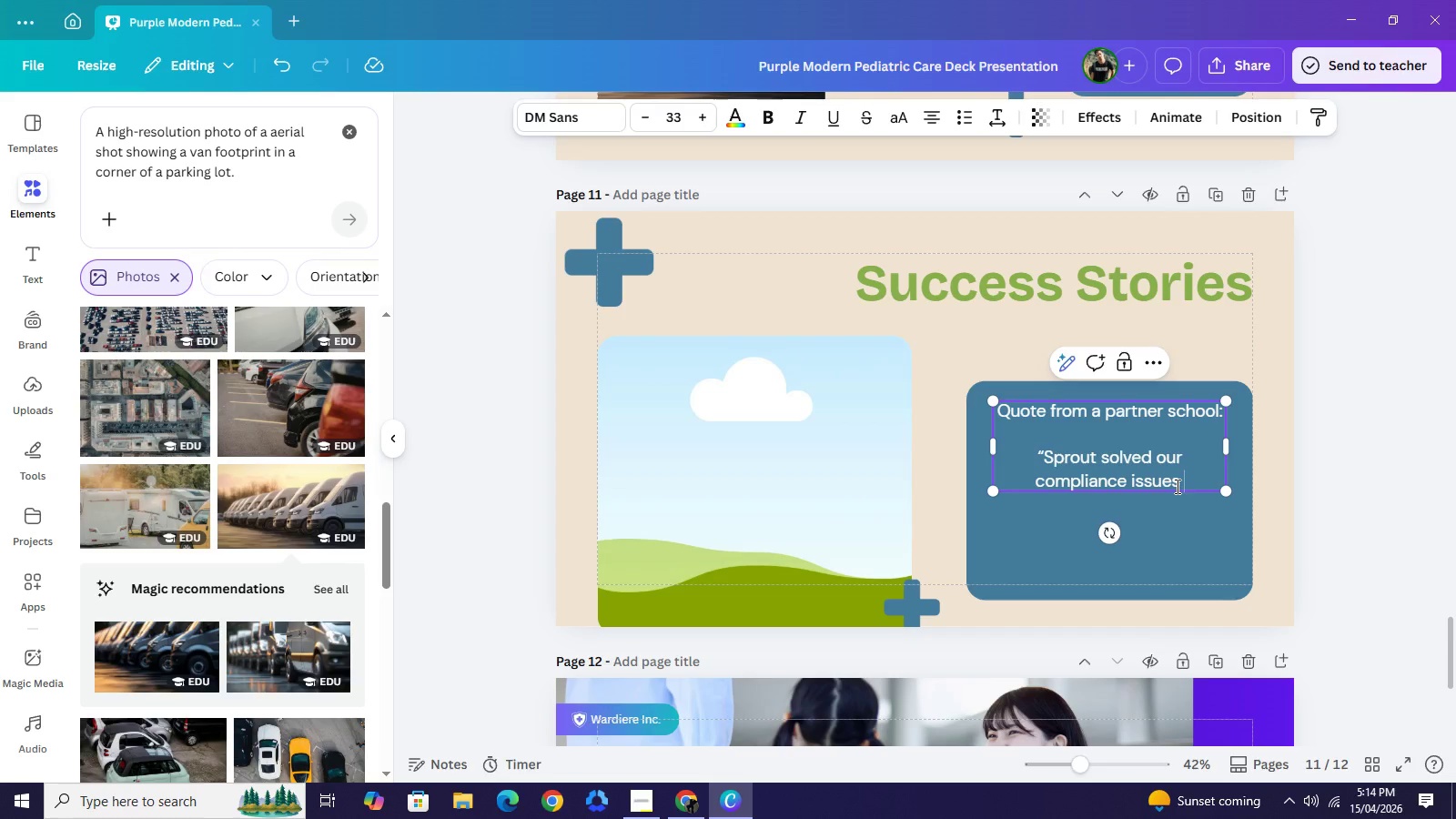 
type(overnight. )
 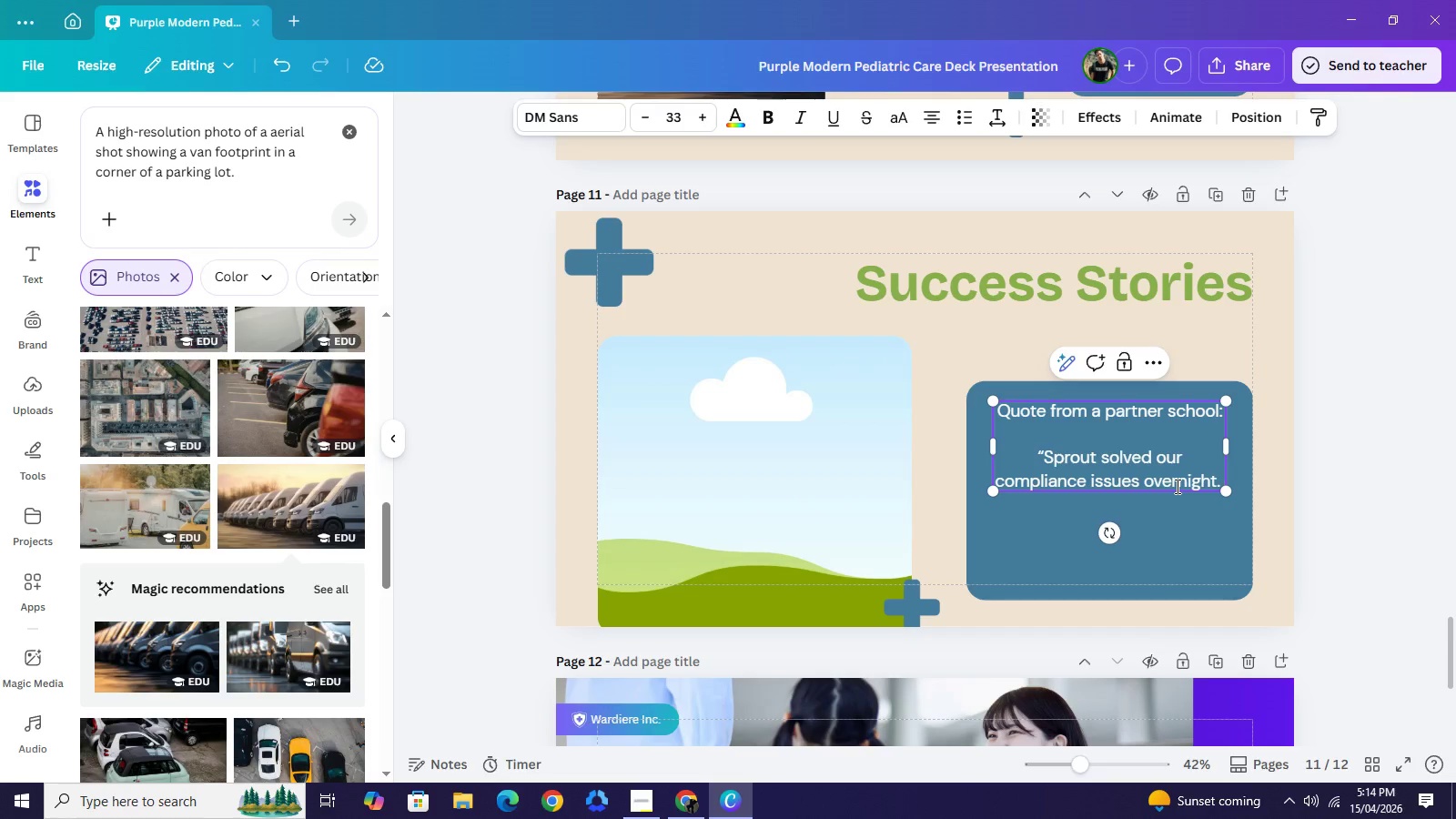 
type(Our parents are thrilled, and our records are finally 100% up to date.")
 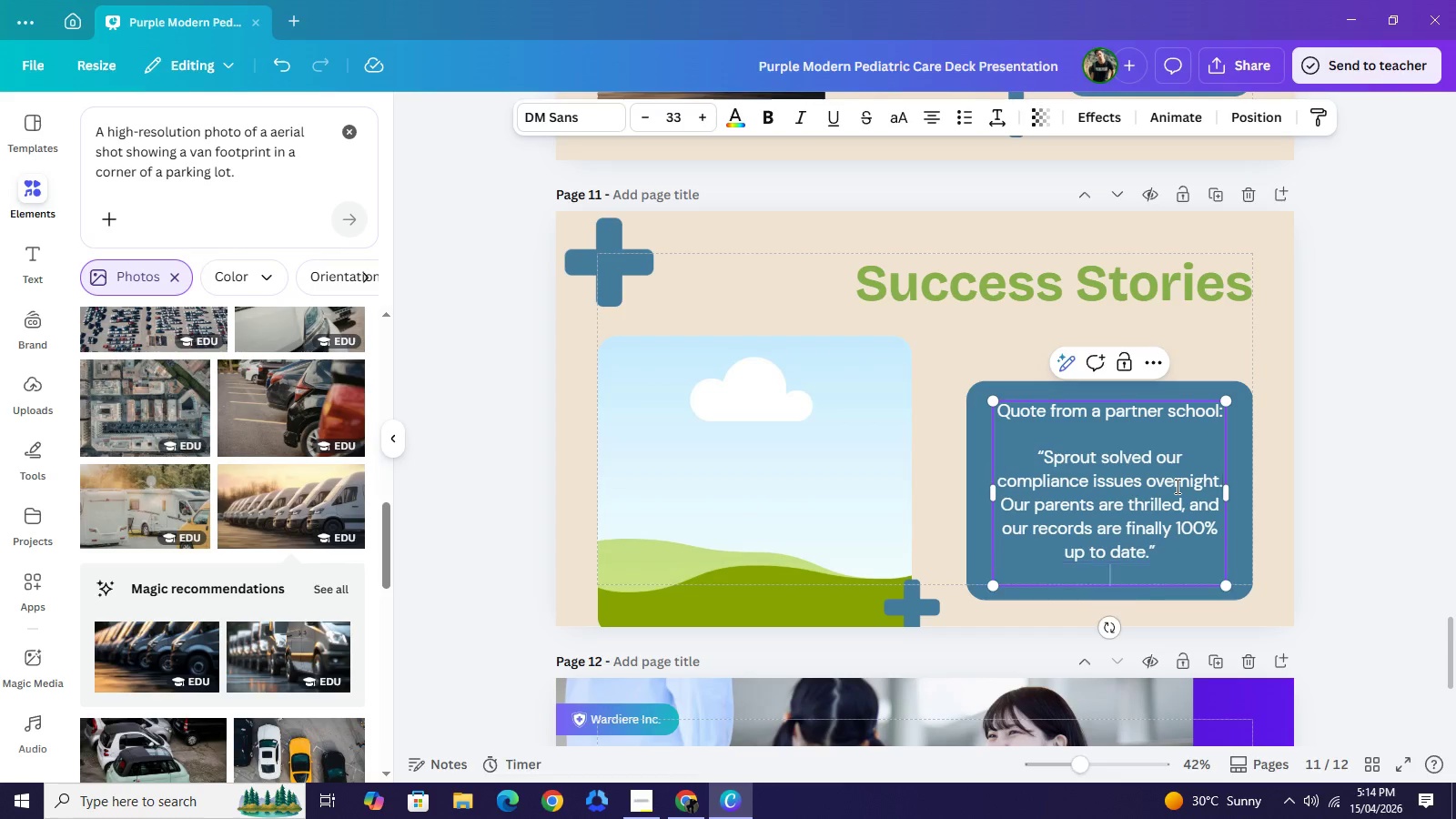 
key(Enter)
 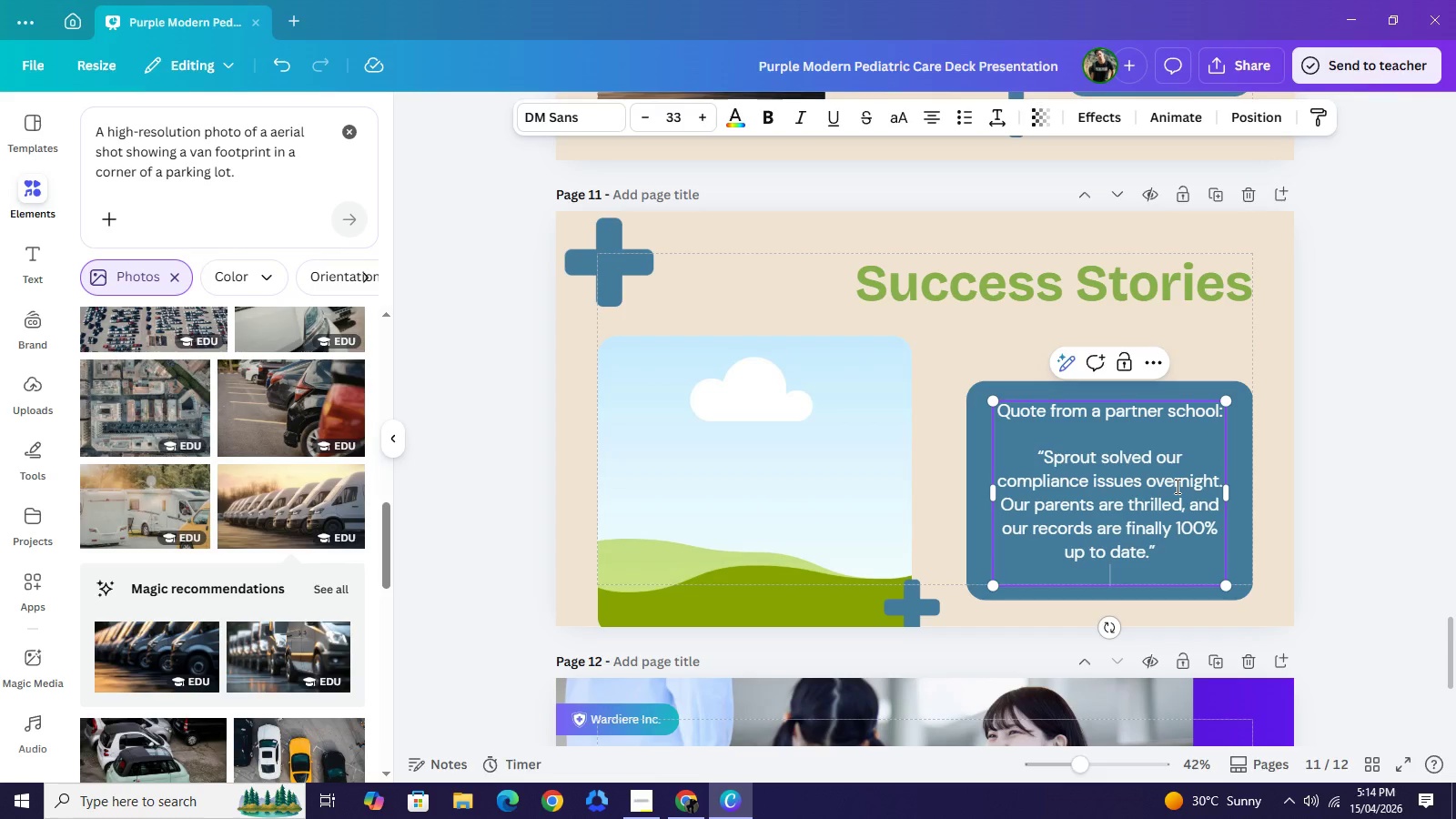 
key(Minus)
 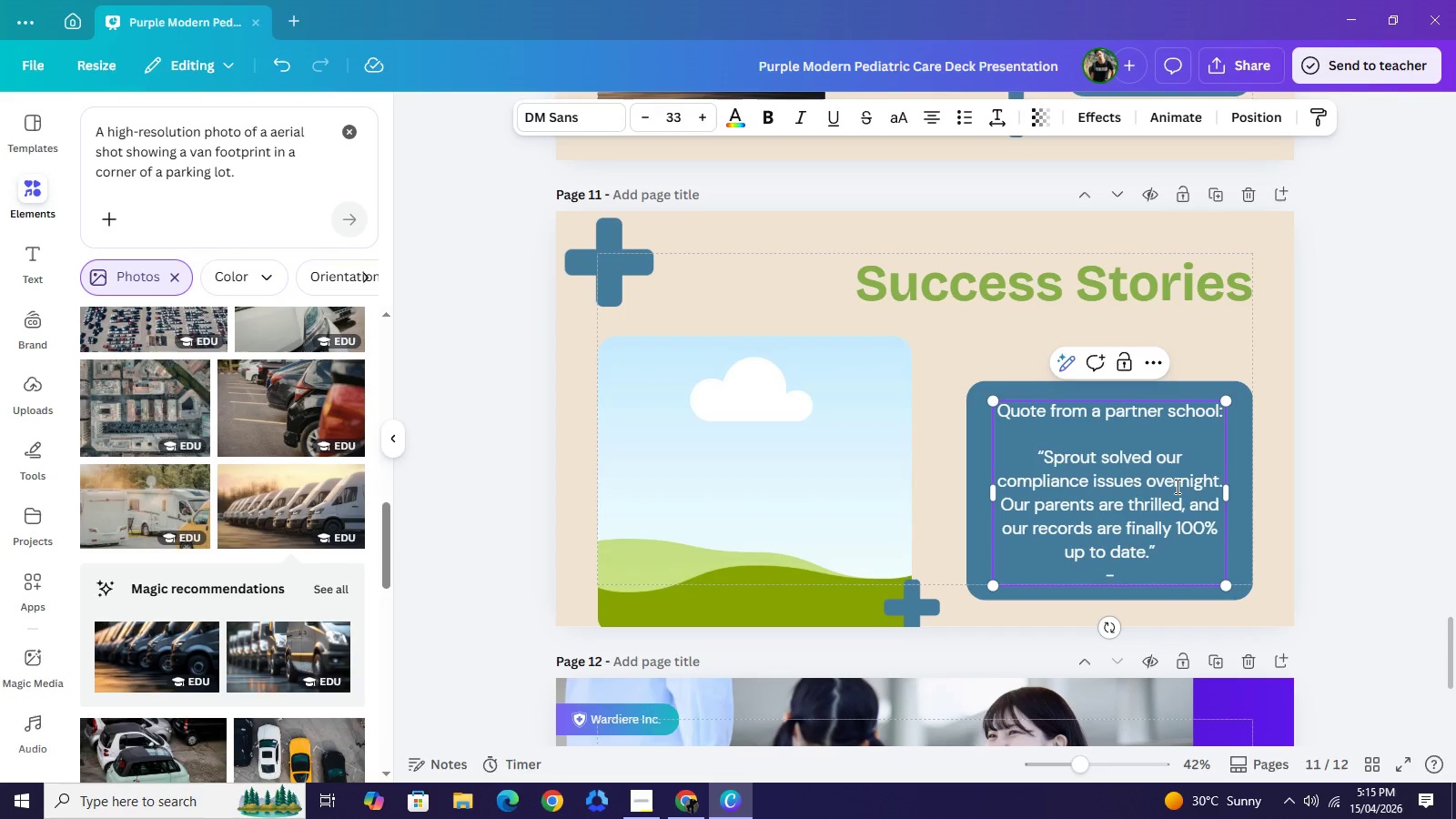 
key(Space)
 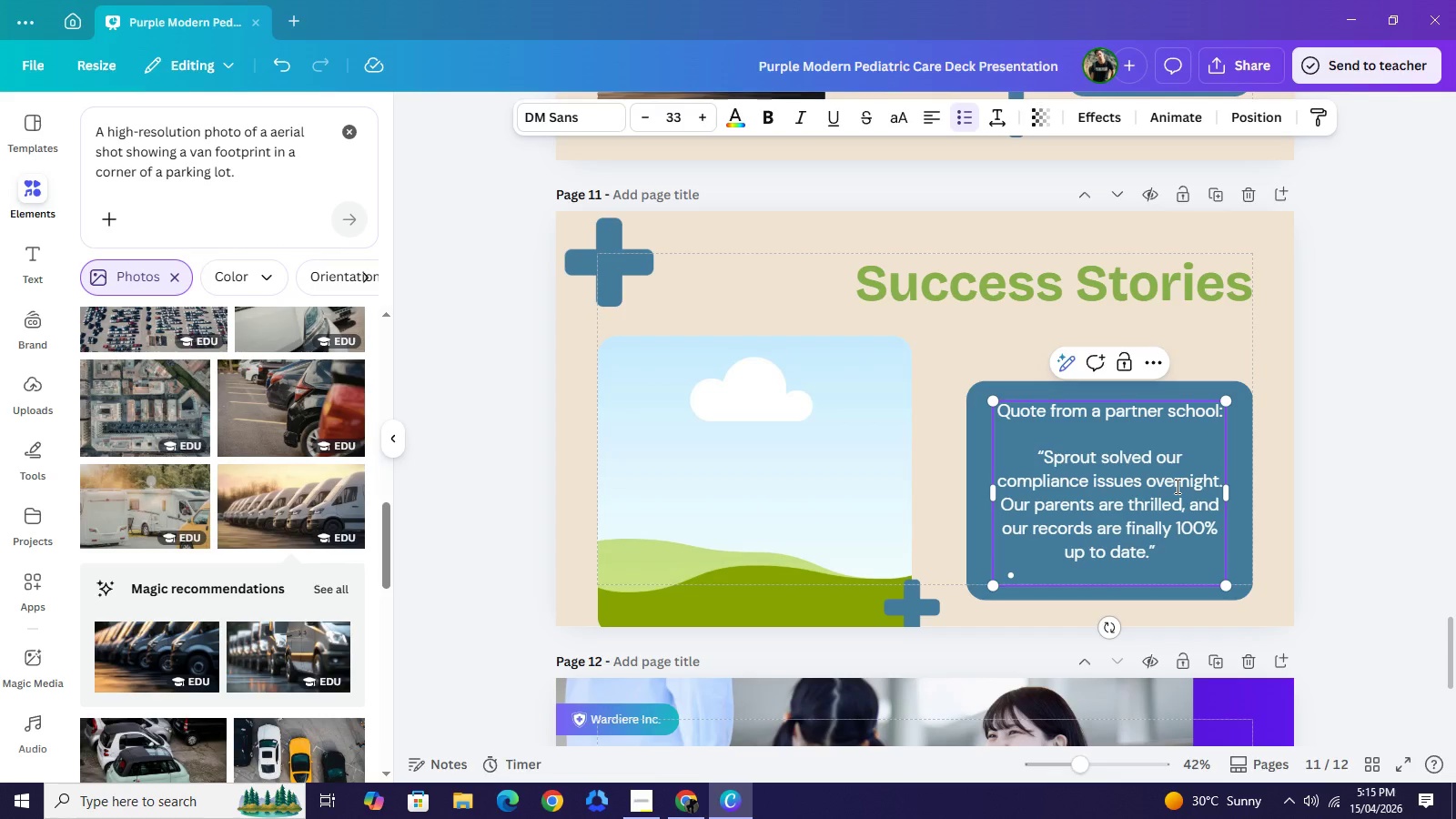 
hold_key(key=ShiftLeft, duration=0.47)
 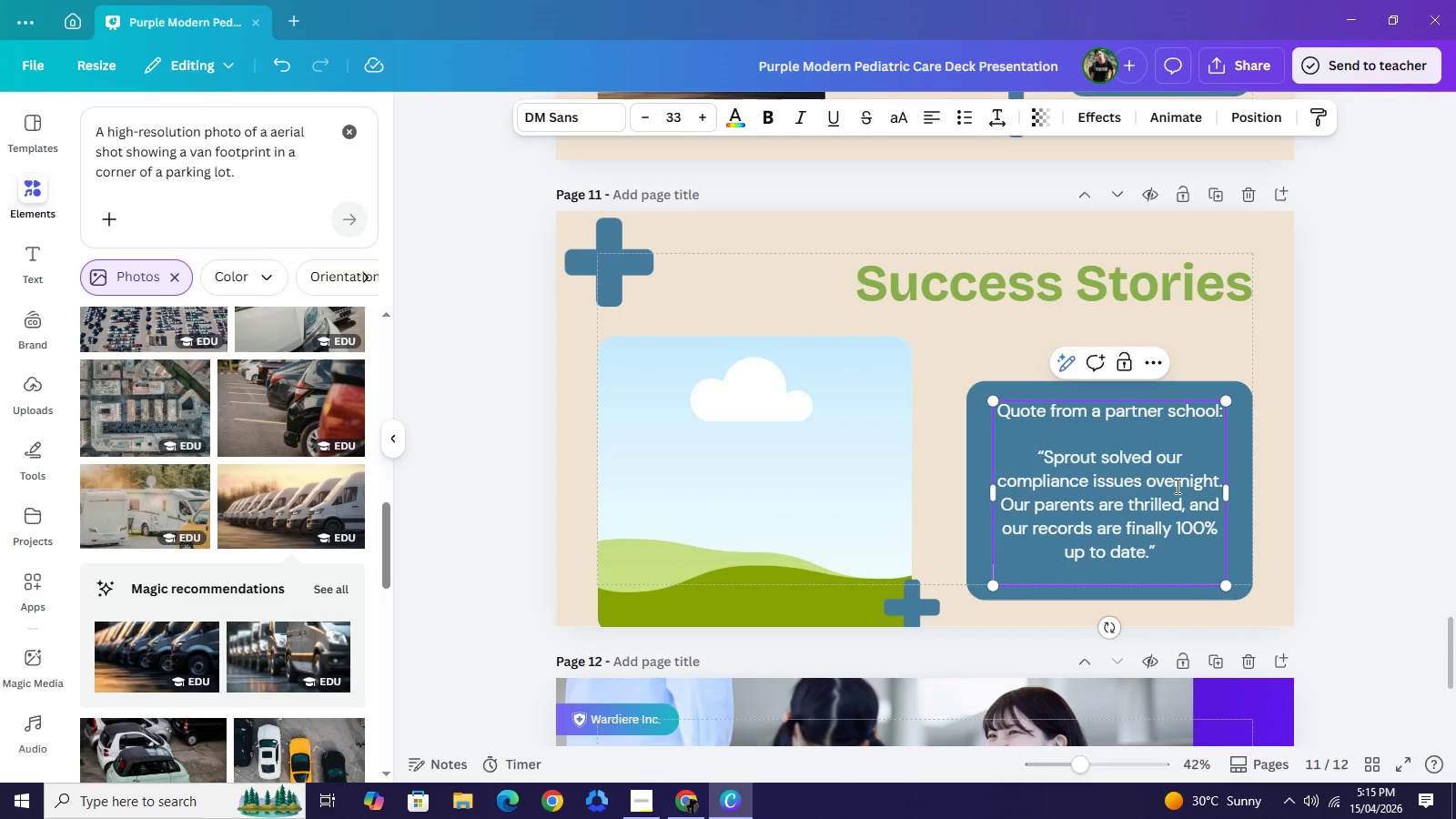 
key(Backspace)
 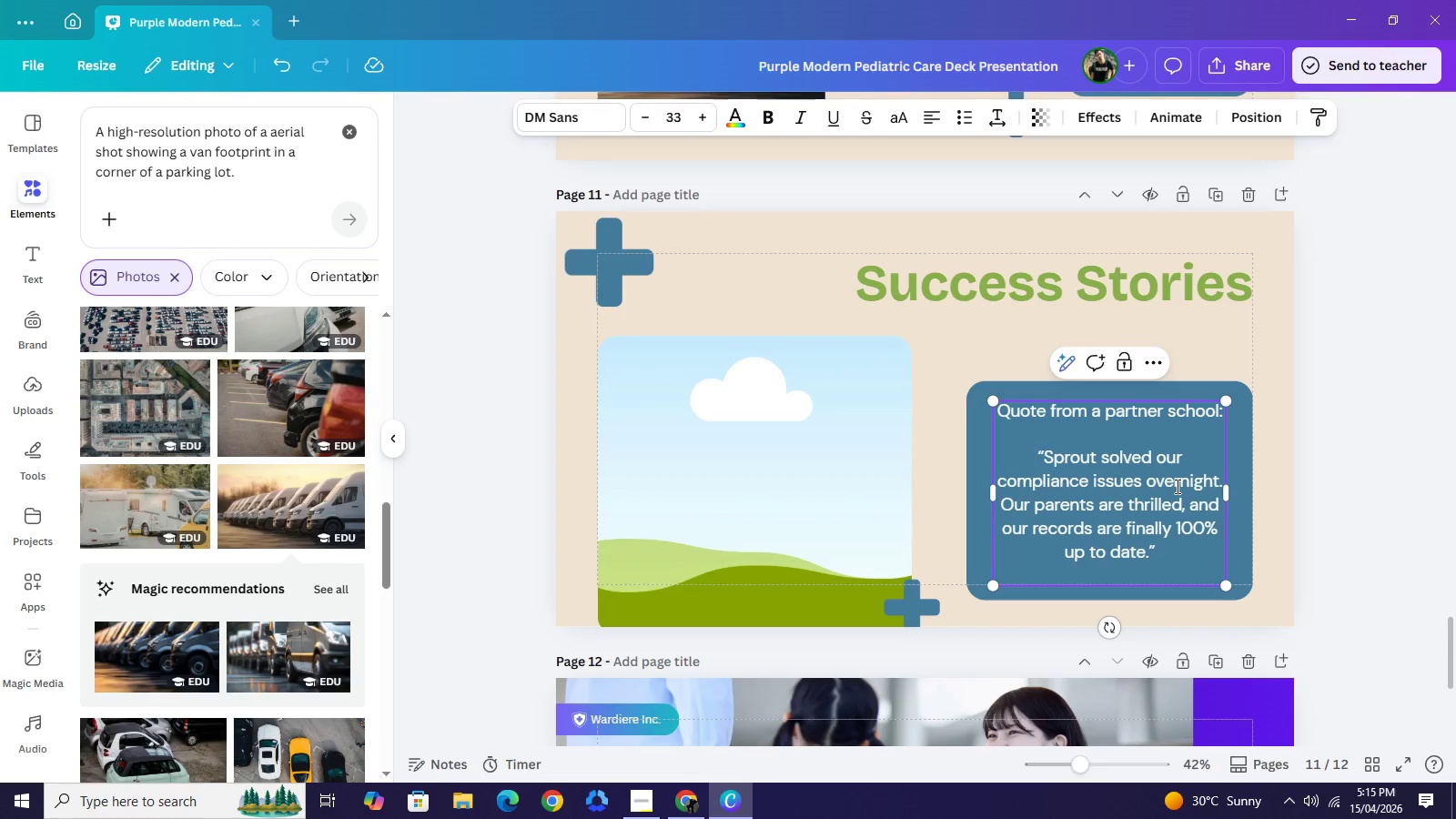 
key(NumLock)
 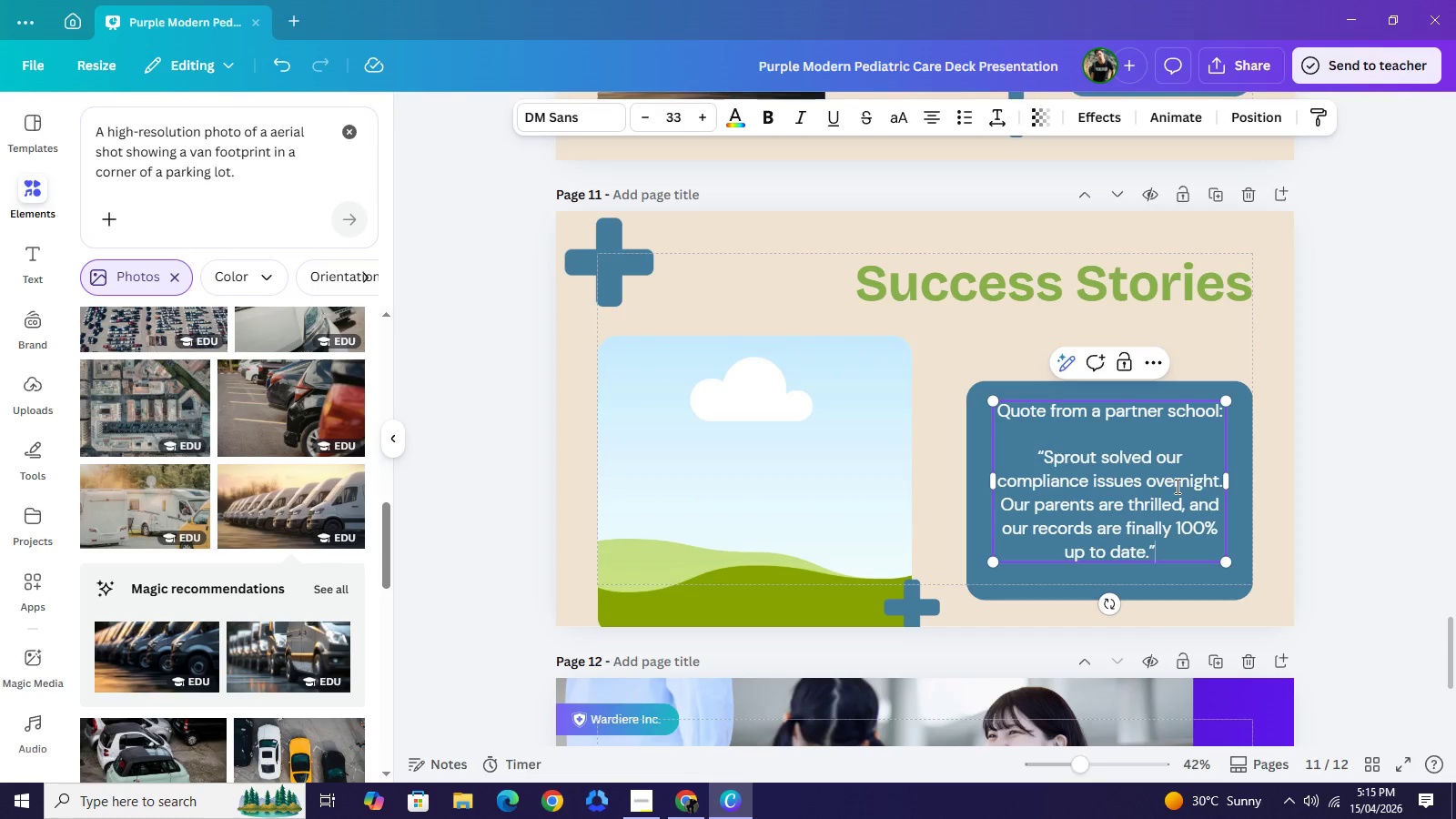 
key(Backspace)
 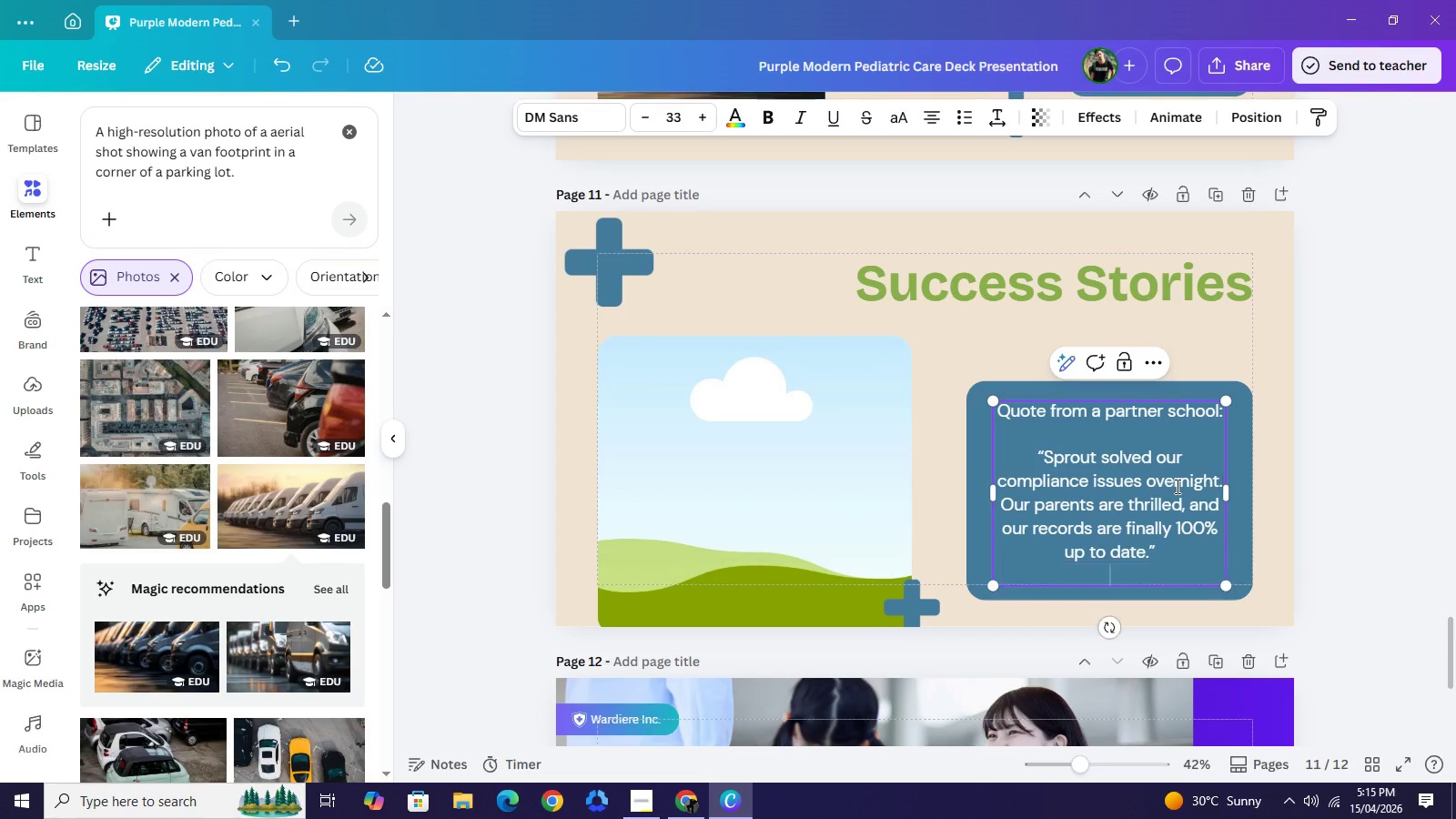 
key(Enter)
 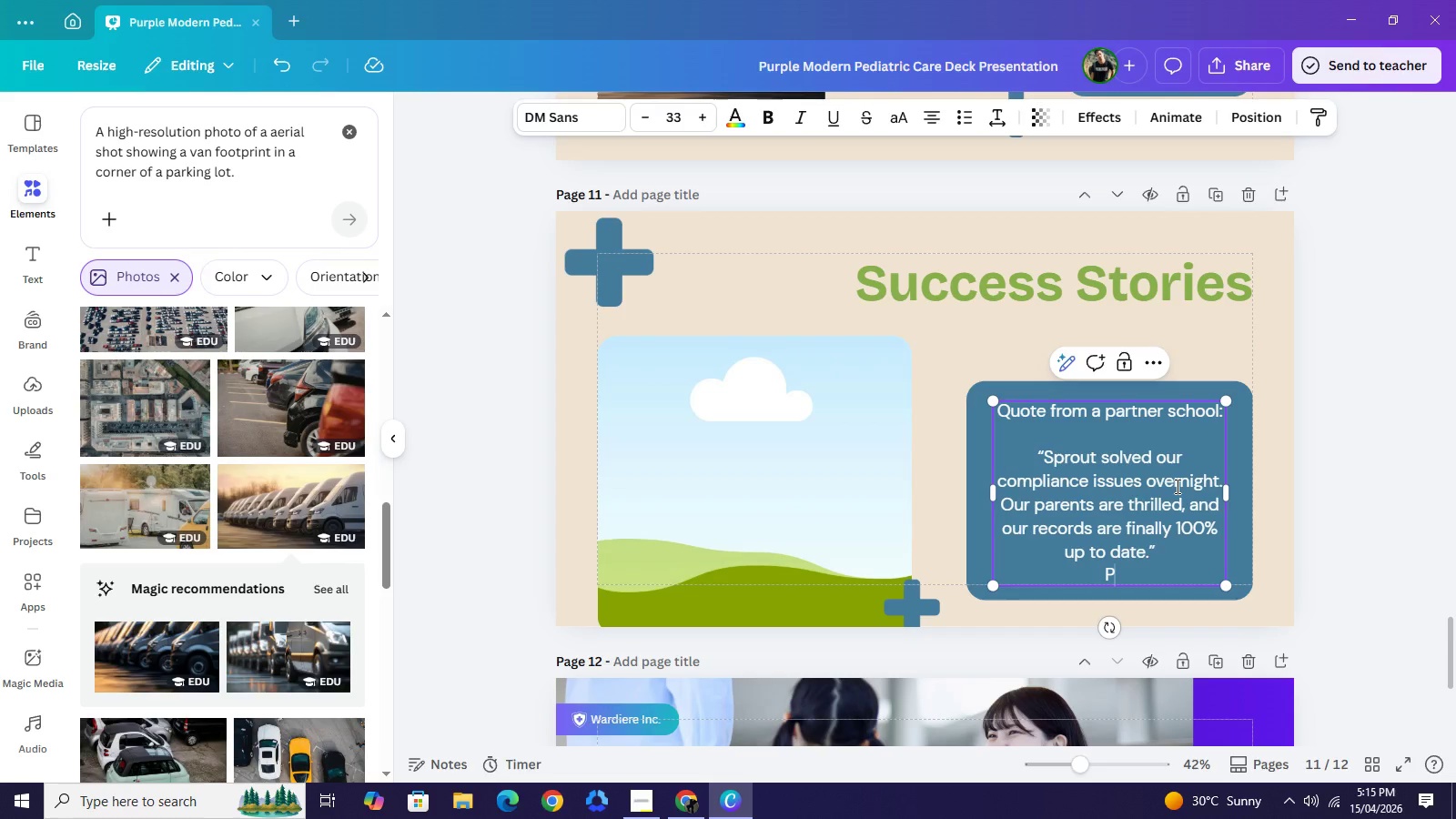 
type(Prom)
key(Backspace)
key(Backspace)
key(Backspace)
key(Backspace)
type(-Prim)
key(Backspace)
type(ncipal  Sarah J., Oakwood Academy)
 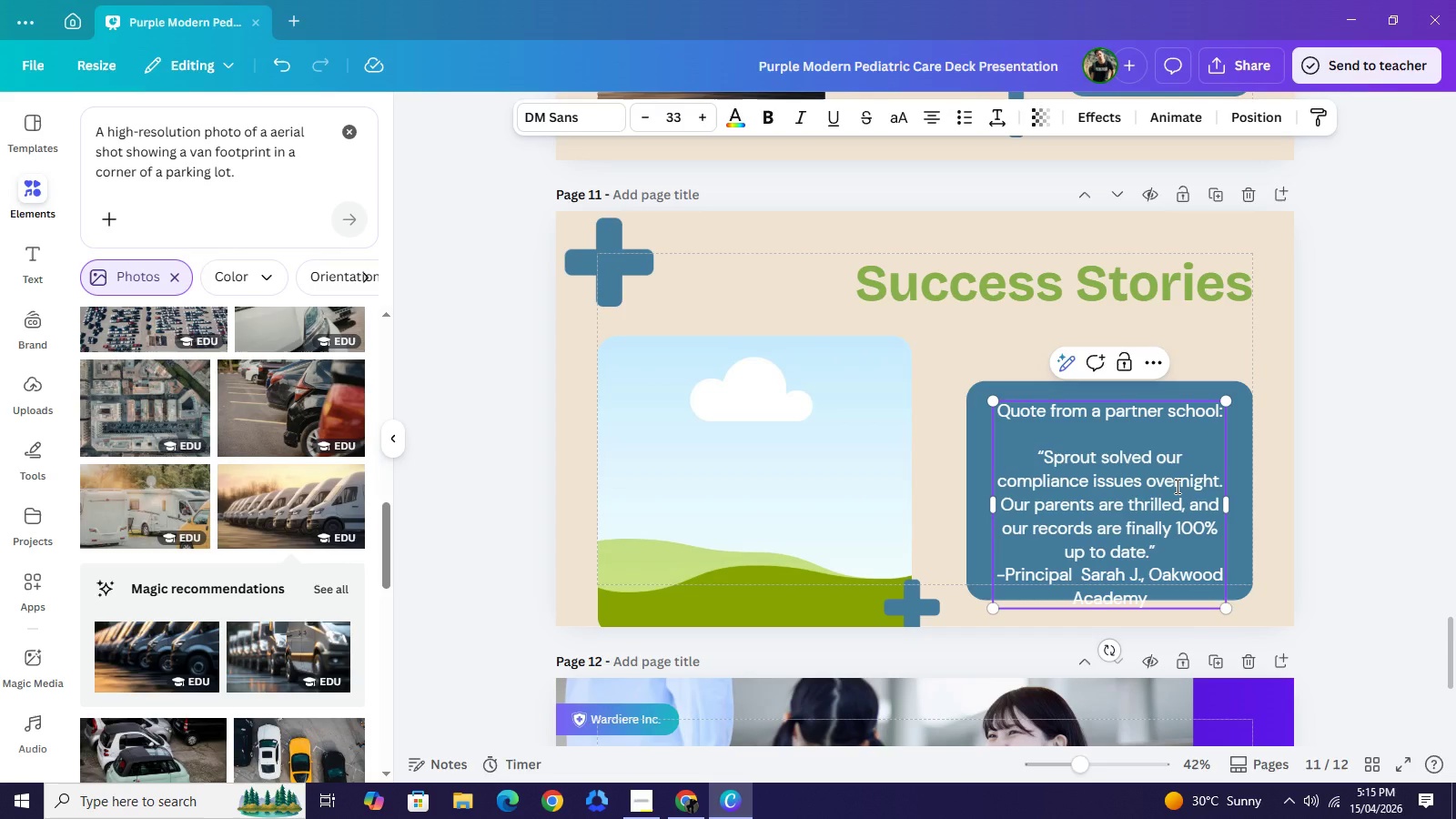 
left_click([1168, 392])
 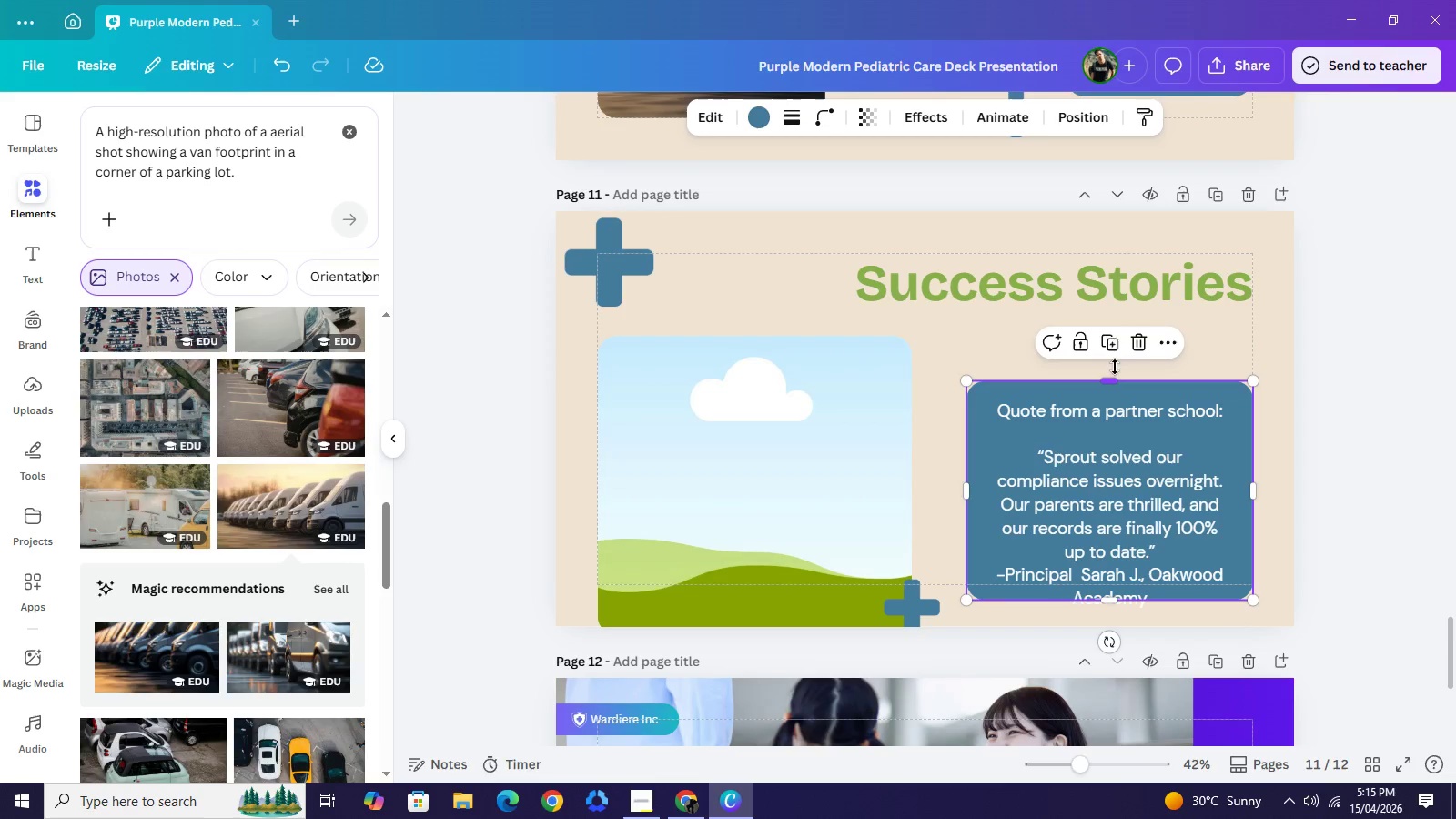 
left_click_drag(start_coordinate=[1118, 381], to_coordinate=[1109, 336])
 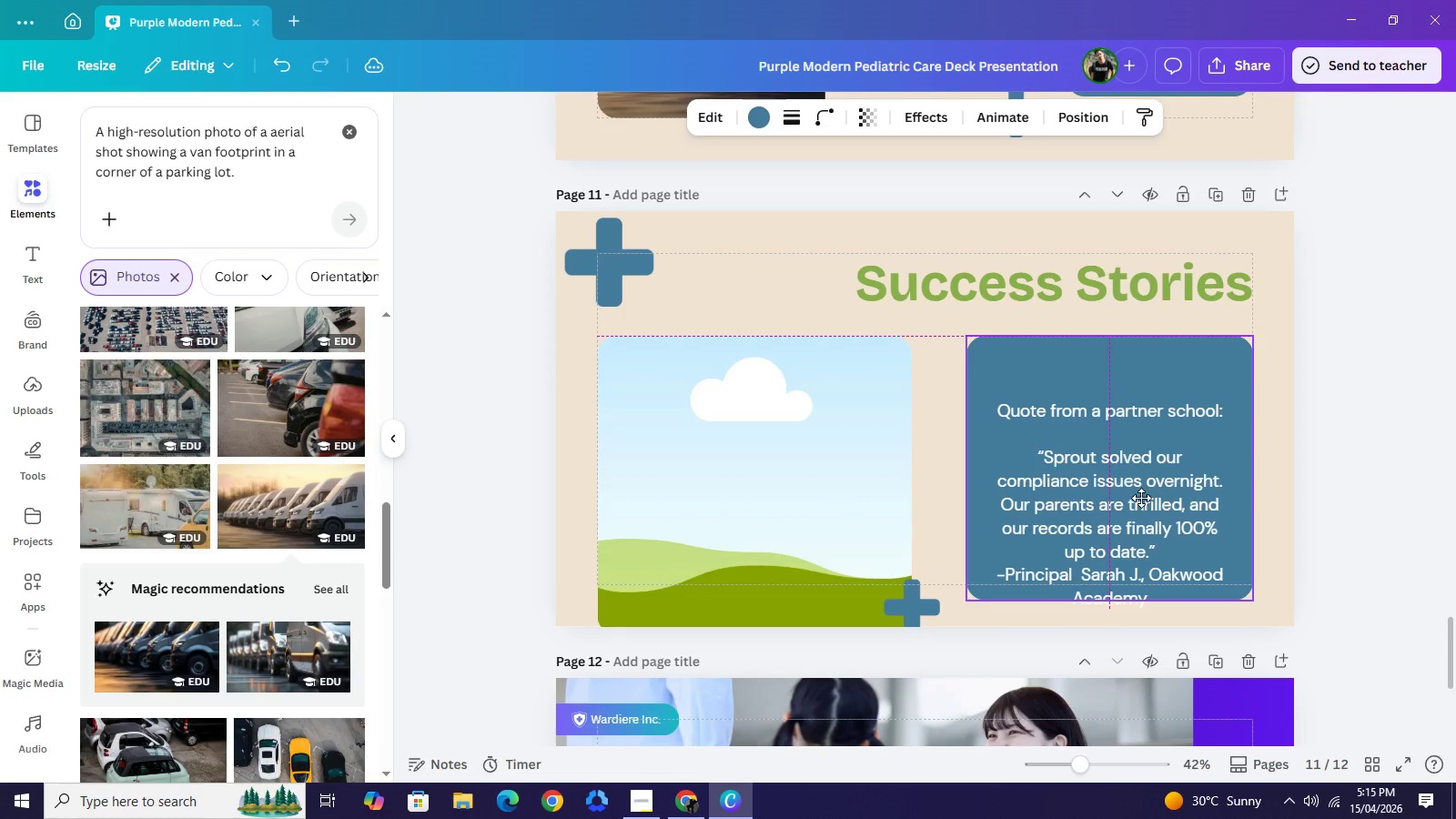 
left_click([1145, 496])
 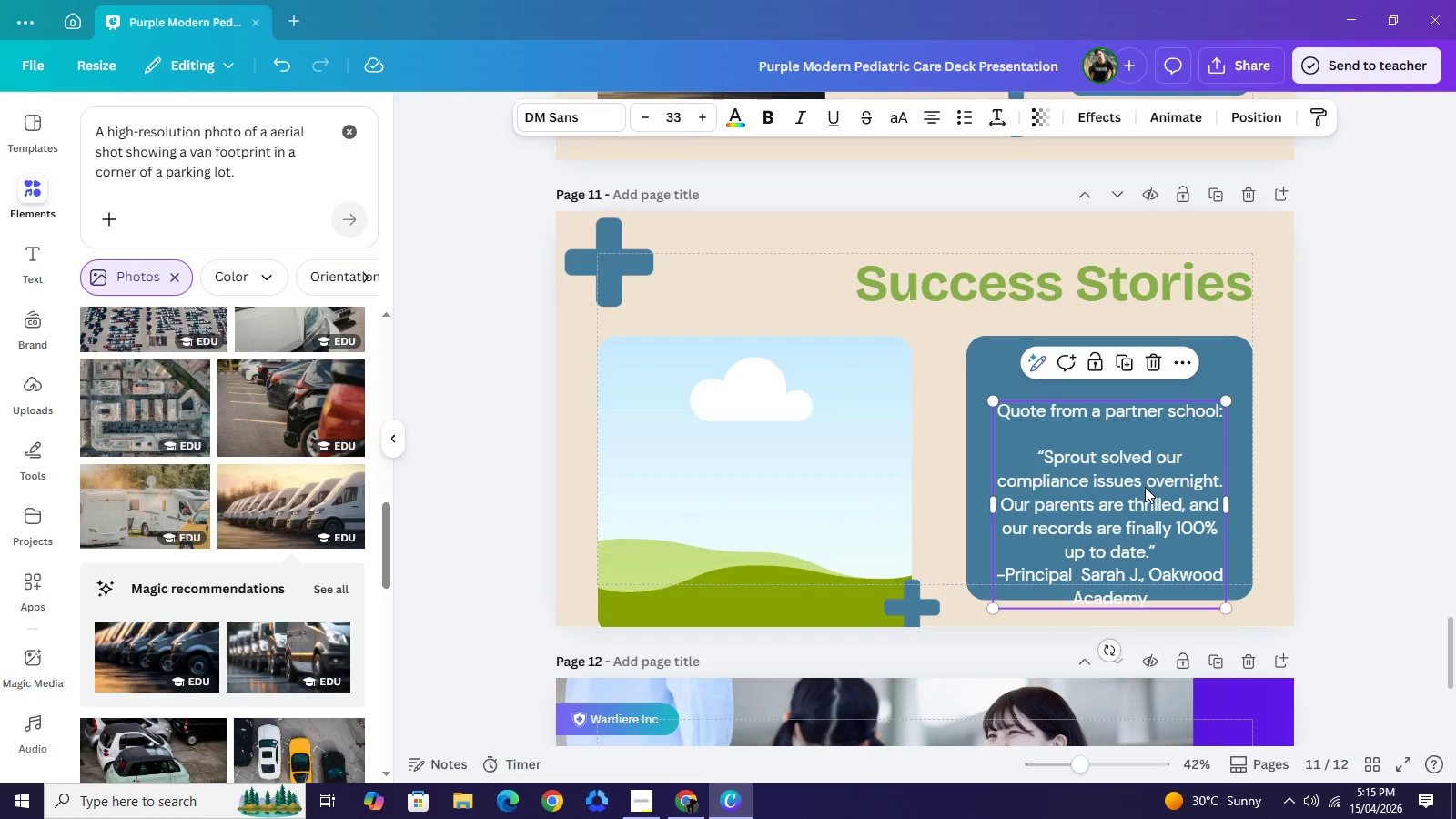 
left_click_drag(start_coordinate=[1145, 496], to_coordinate=[1148, 464])
 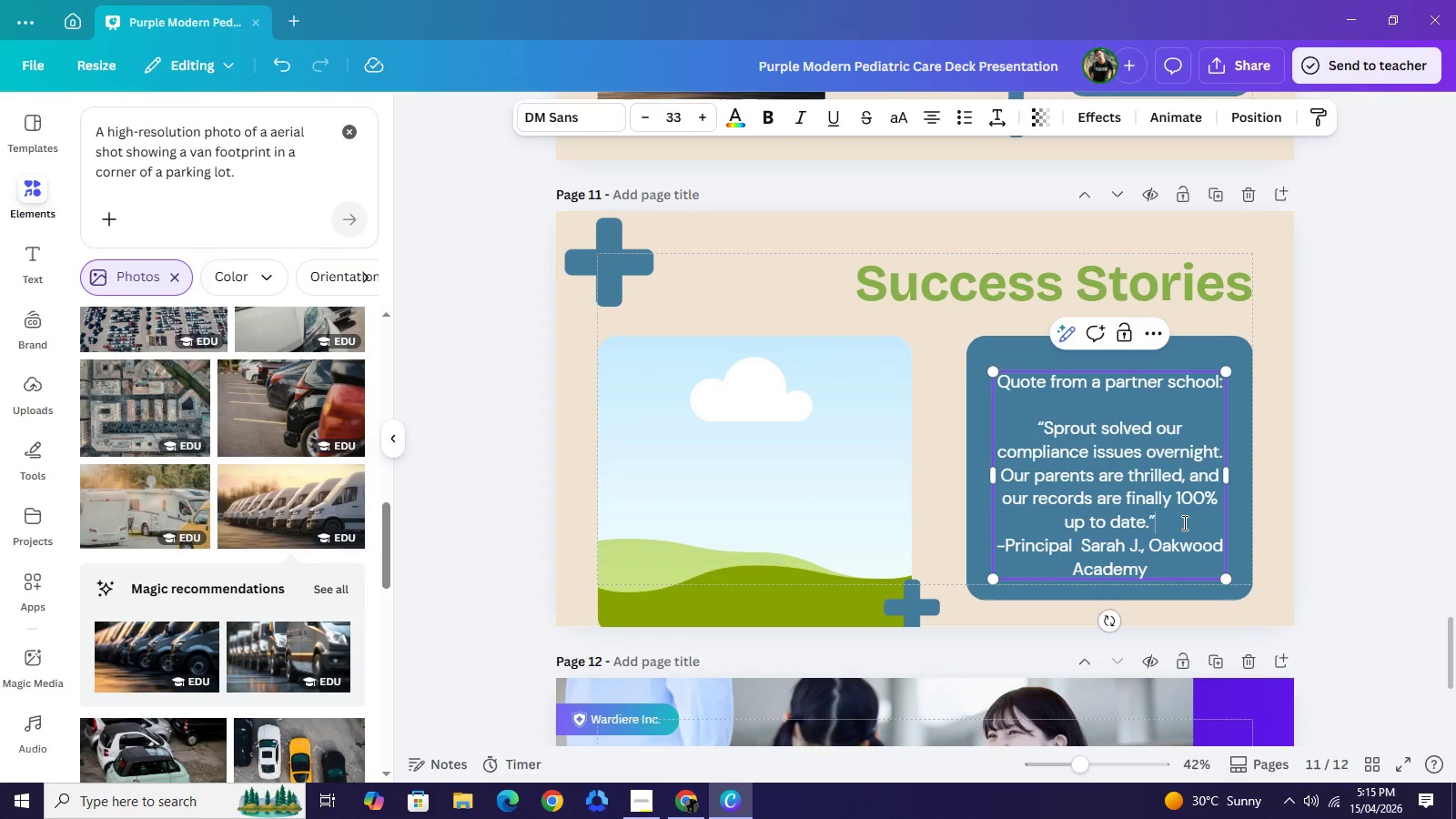 
double_click([1183, 522])
 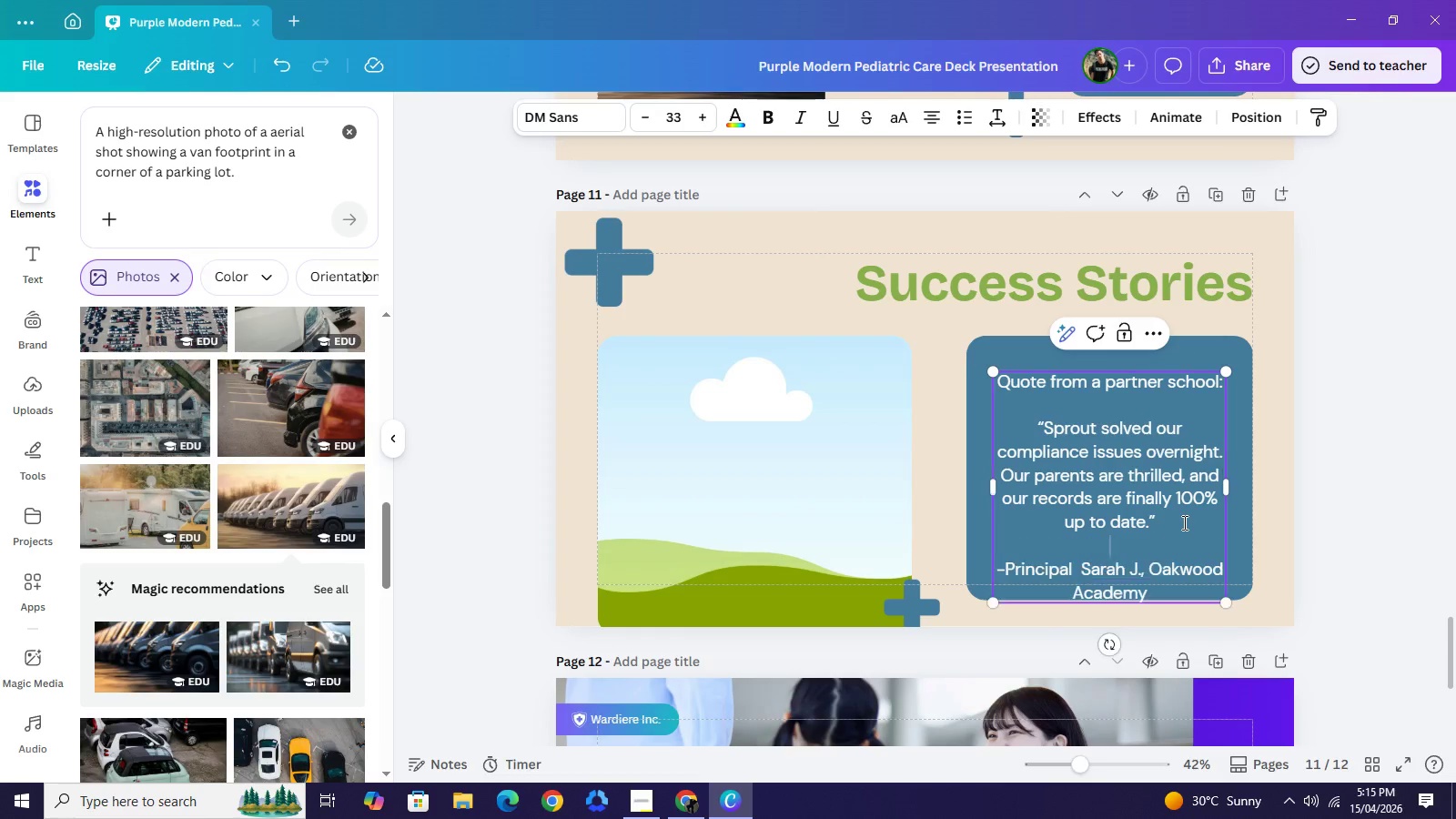 
key(Enter)
 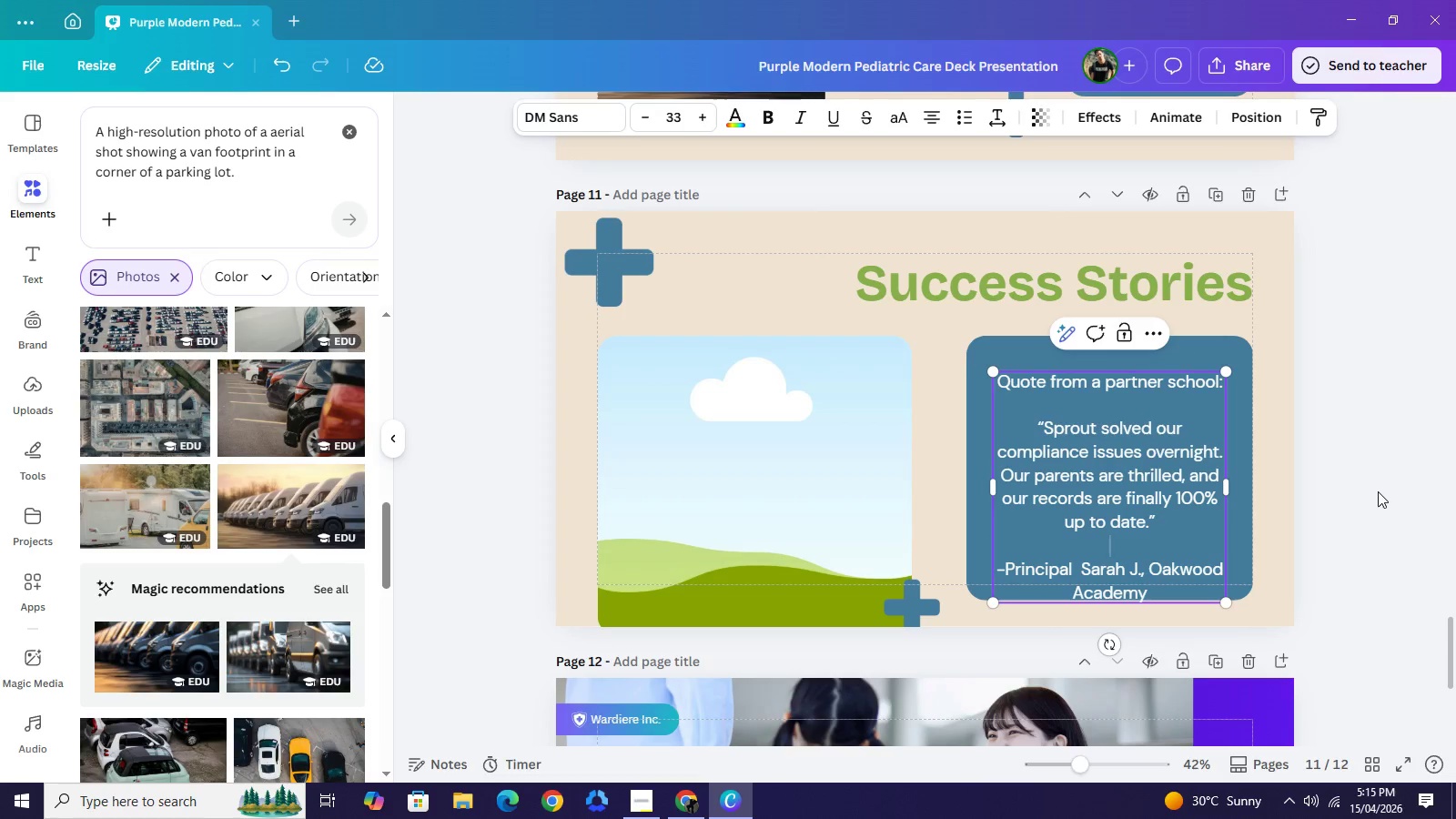 
left_click([1378, 491])
 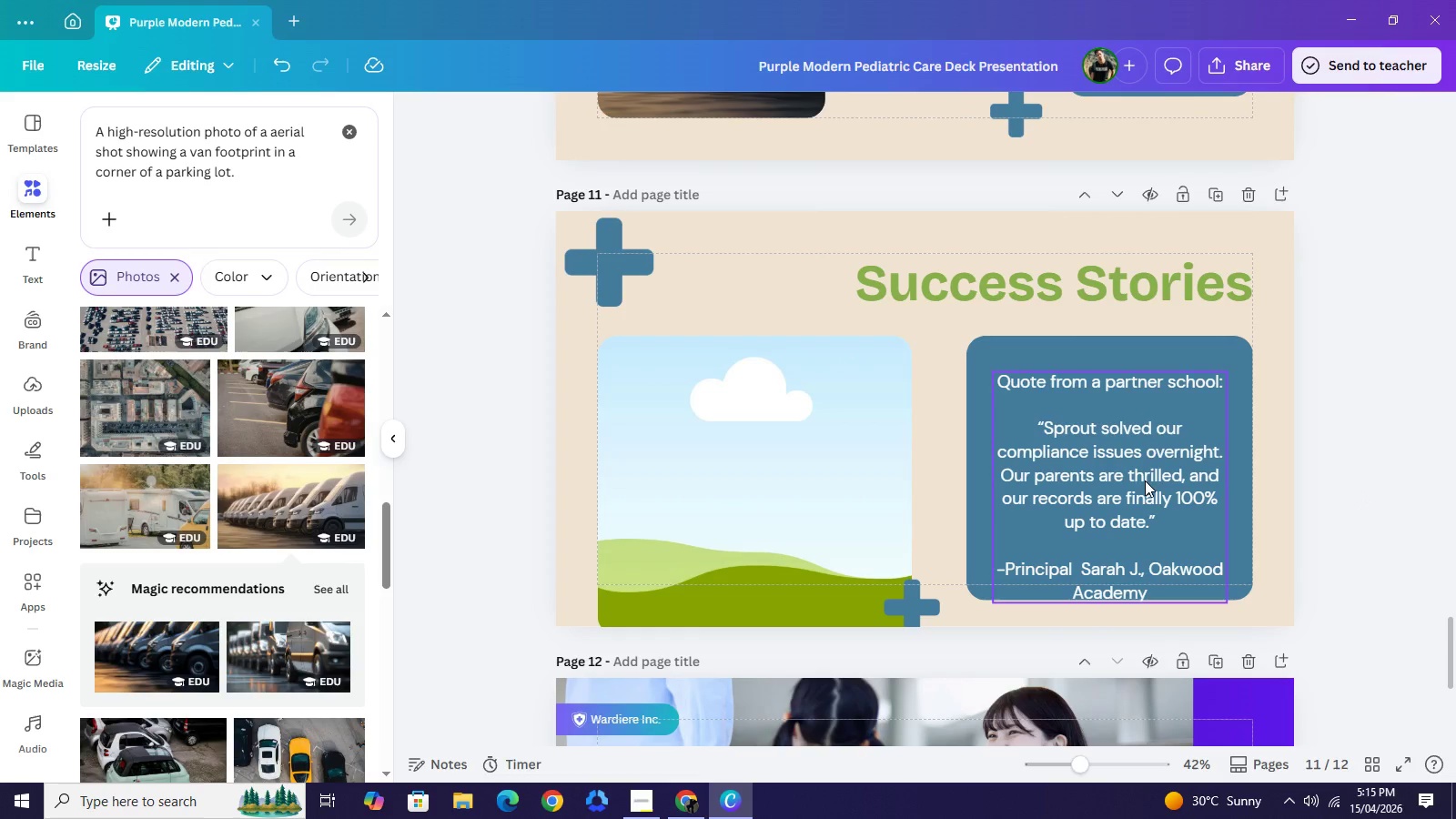 
left_click_drag(start_coordinate=[1145, 487], to_coordinate=[1144, 466])
 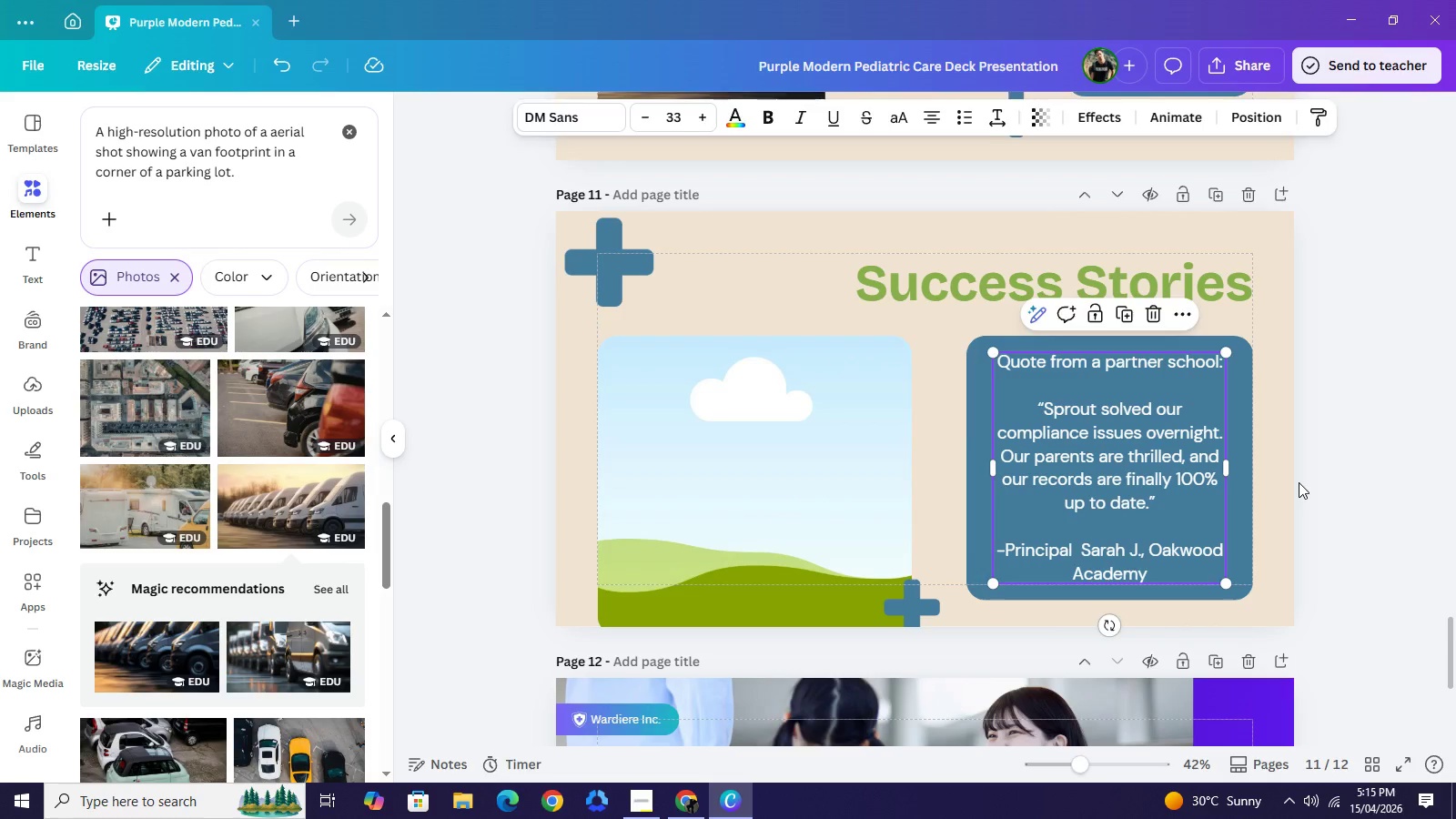 
left_click([1299, 482])
 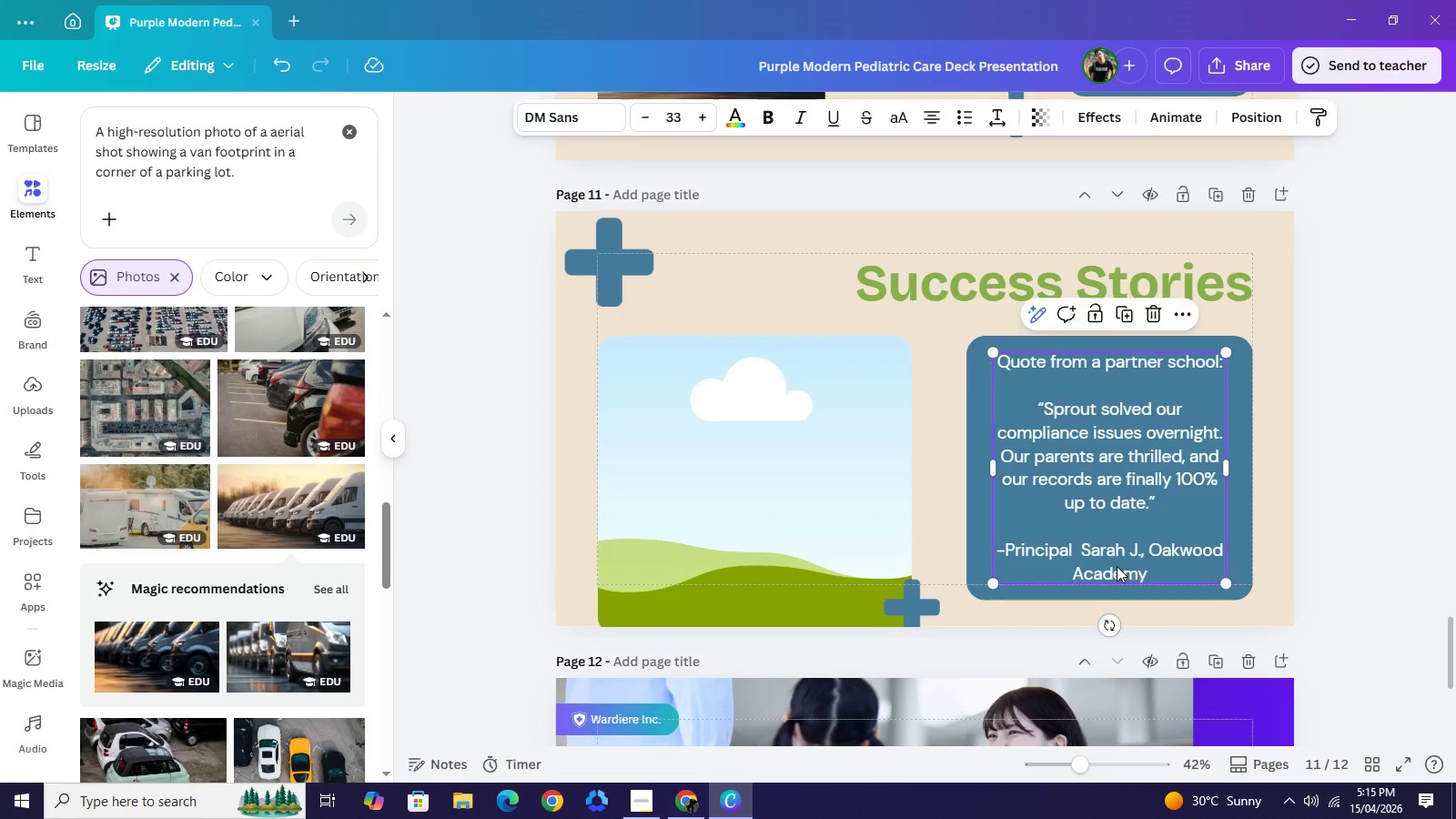 
double_click([1117, 566])
 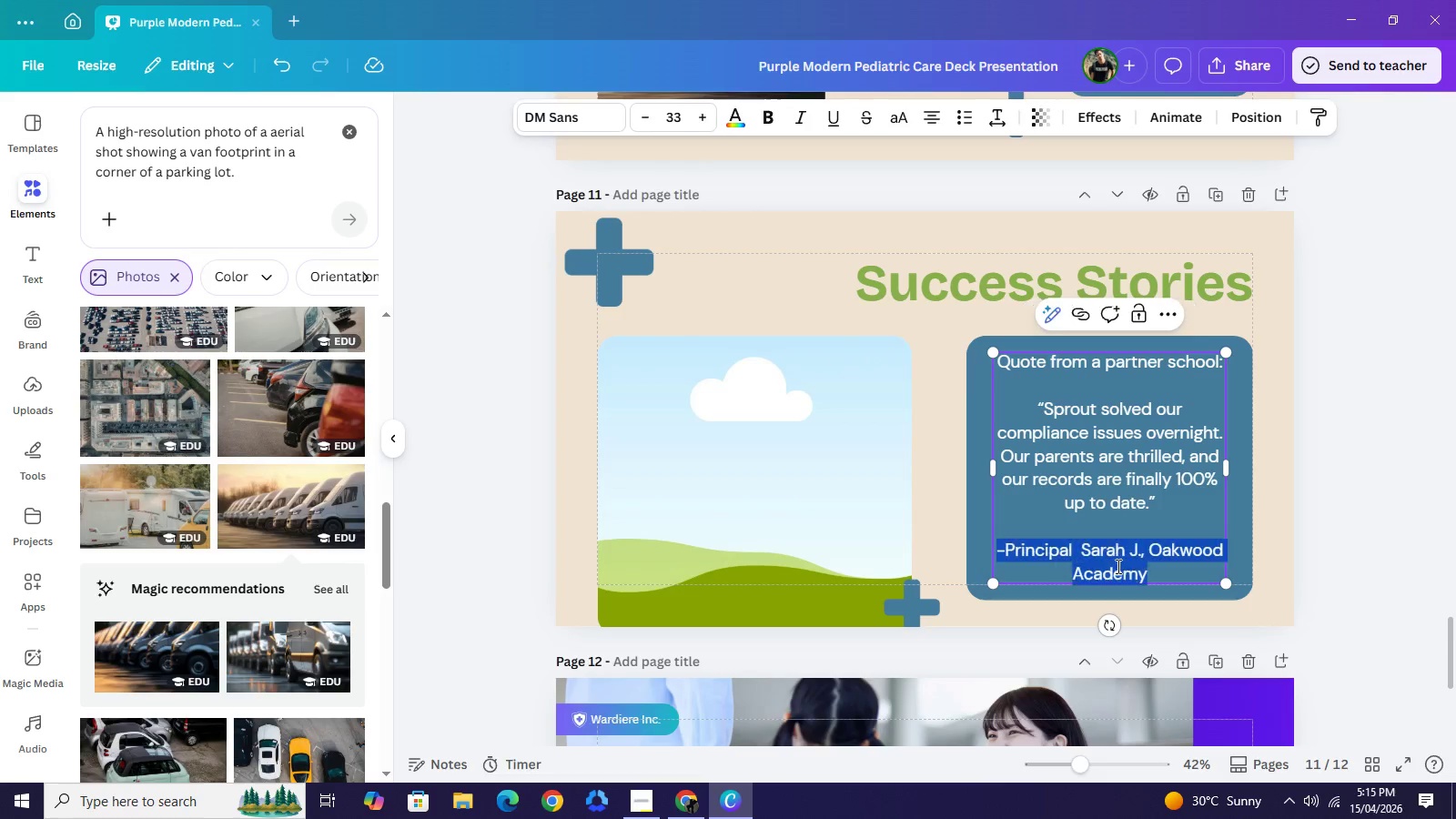 
triple_click([1117, 566])
 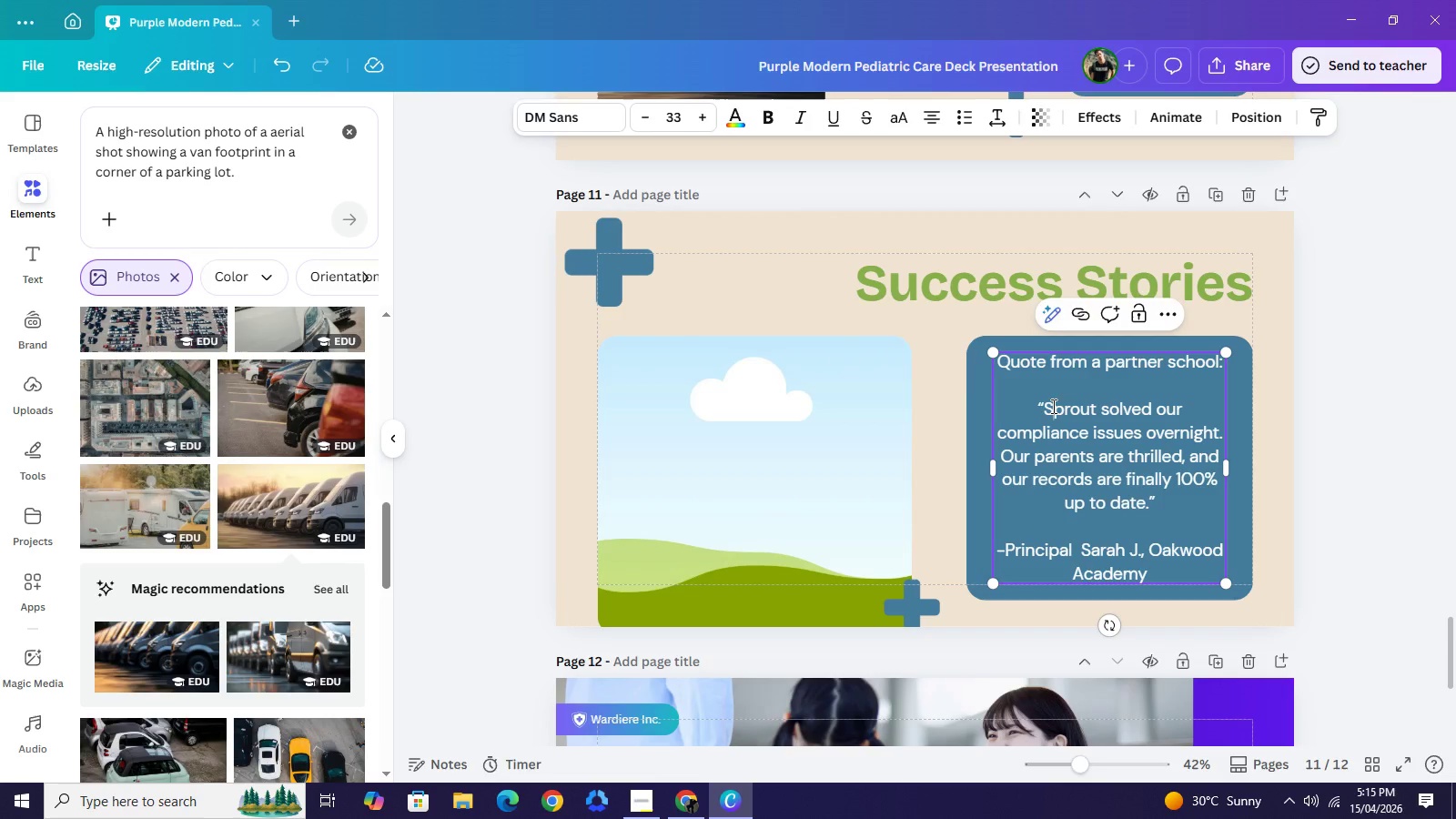 
left_click([1052, 406])
 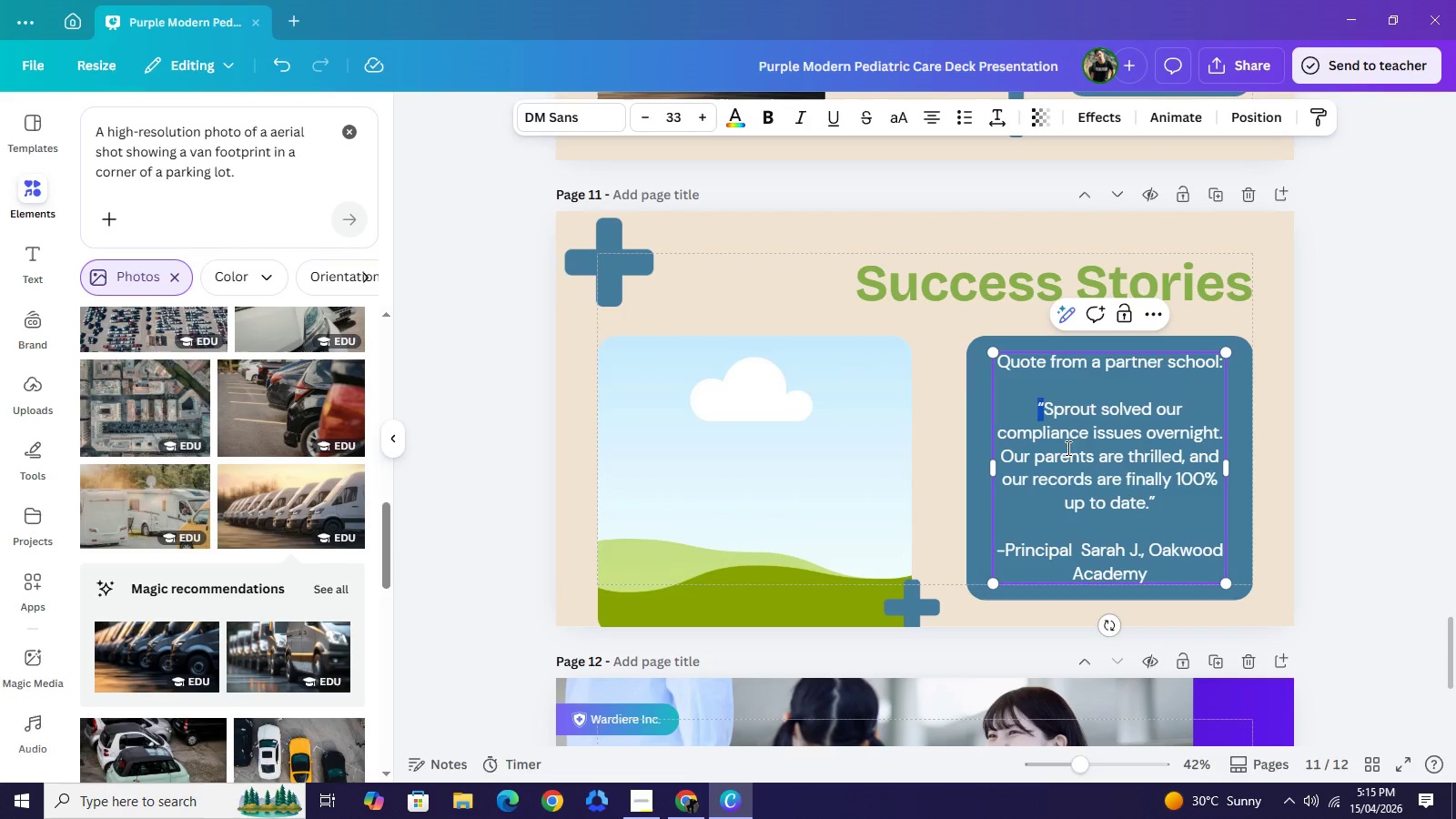 
left_click_drag(start_coordinate=[1036, 399], to_coordinate=[1170, 503])
 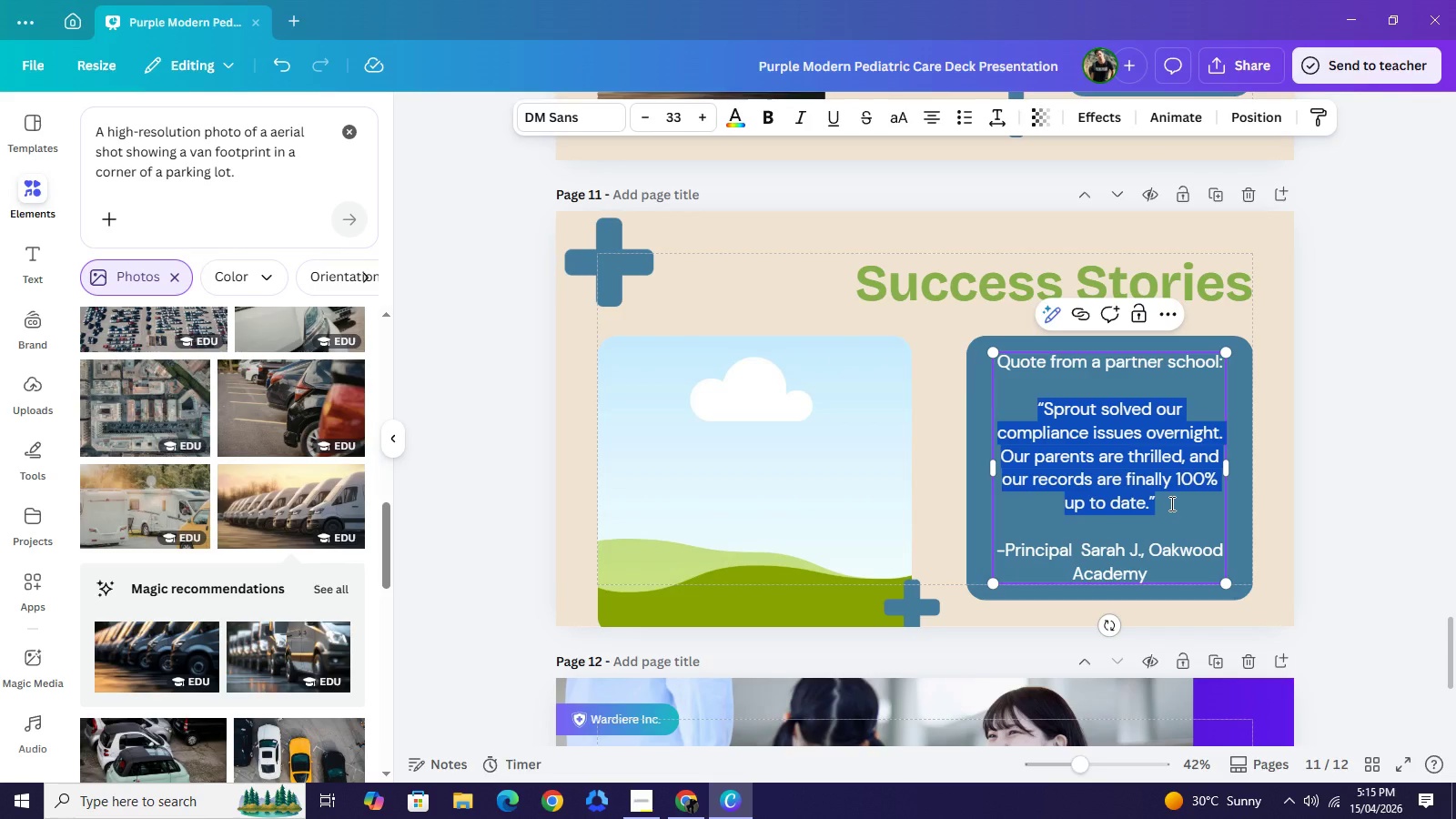 
key(Control+B)
 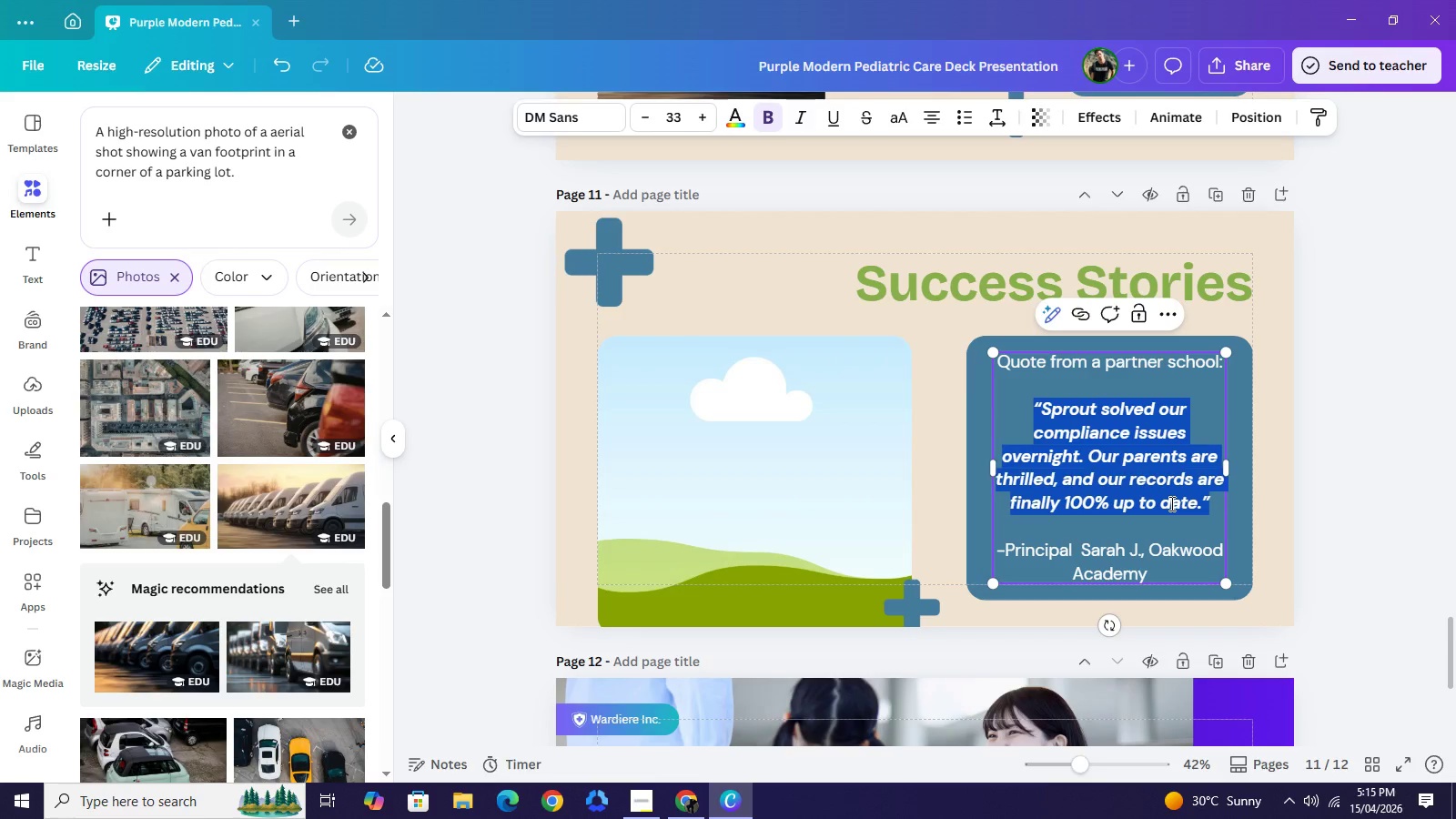 
key(Control+I)
 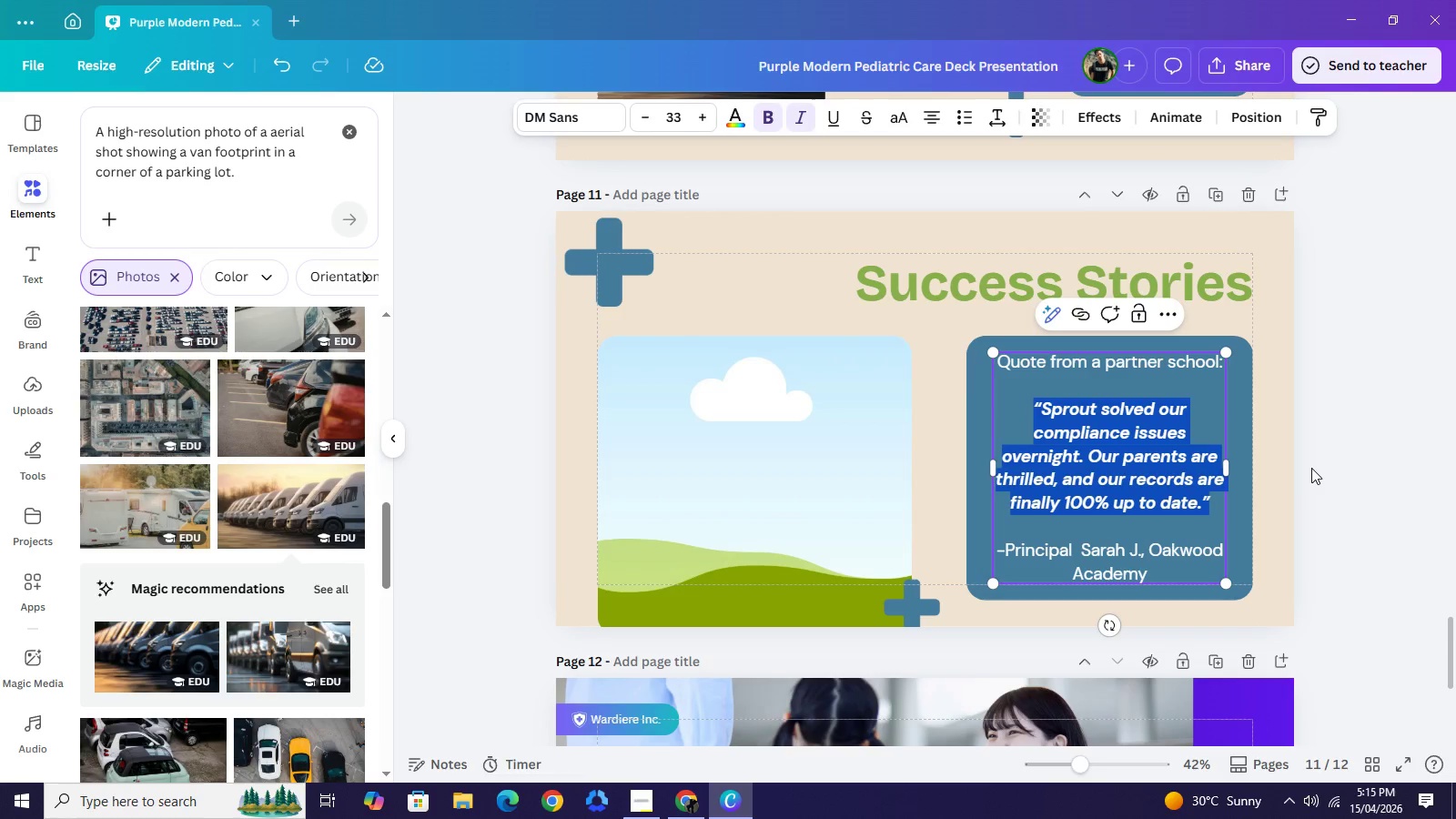 
left_click([1311, 468])
 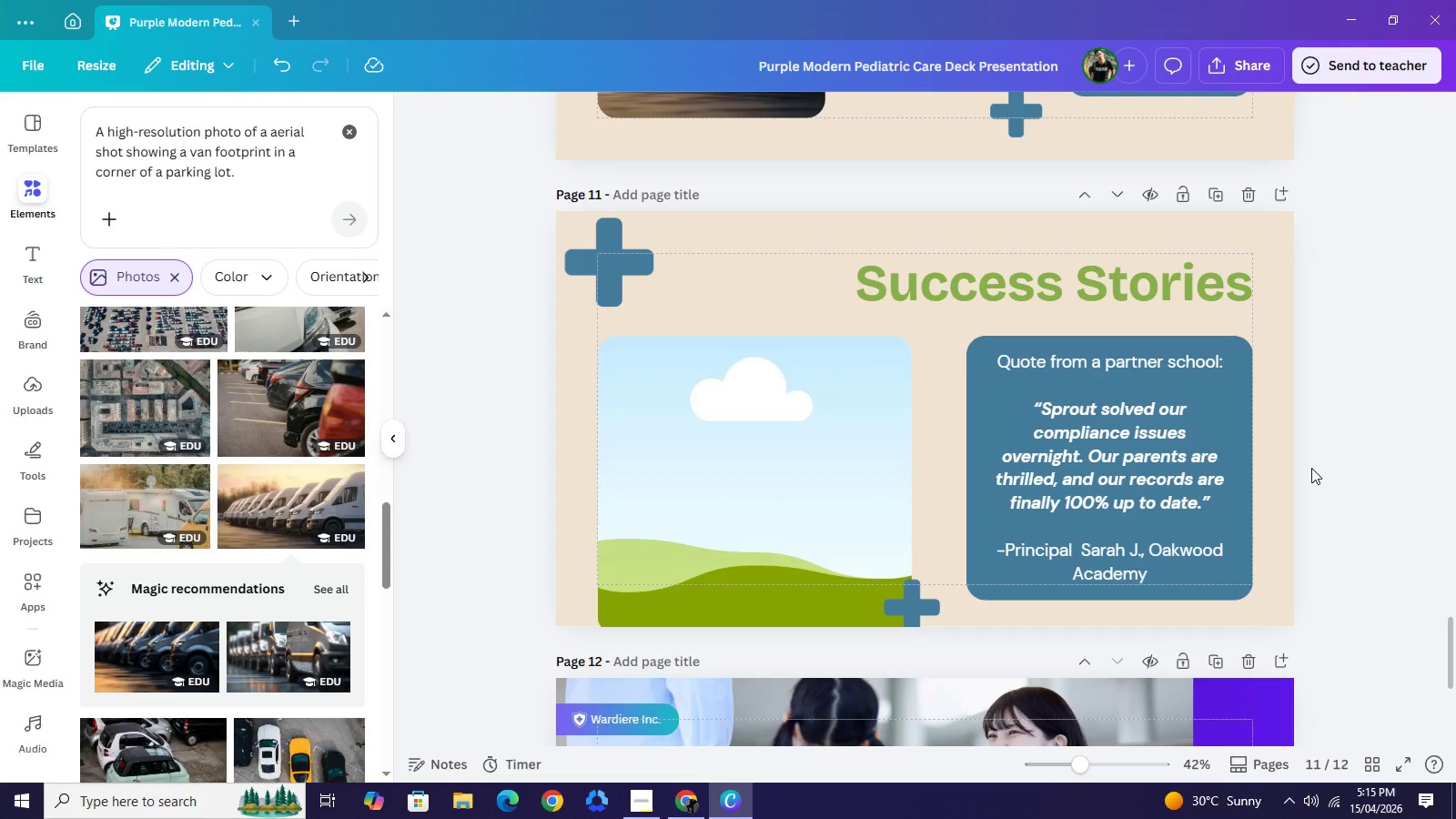 
left_click([1311, 468])
 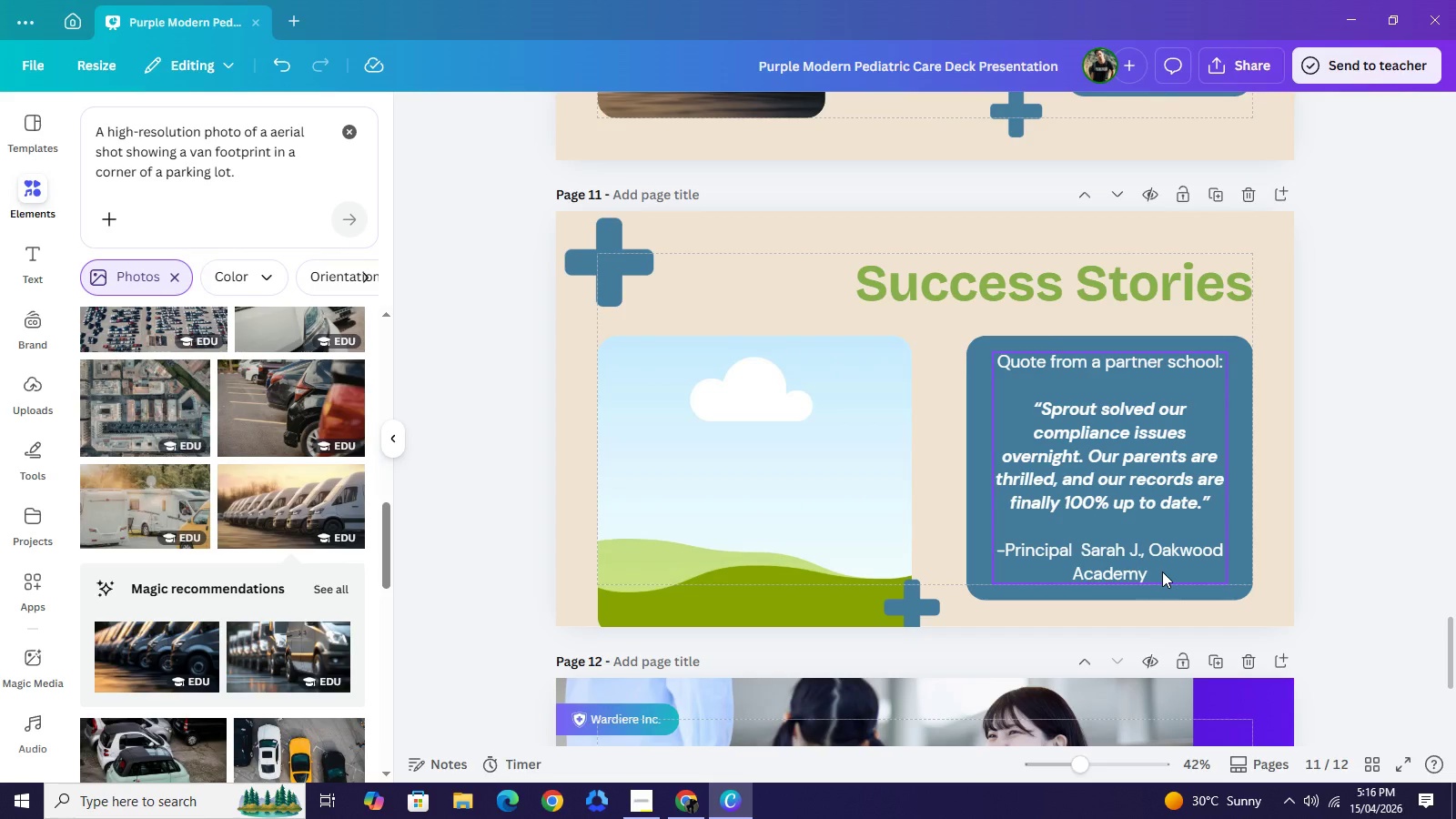 
wait(44.58)
 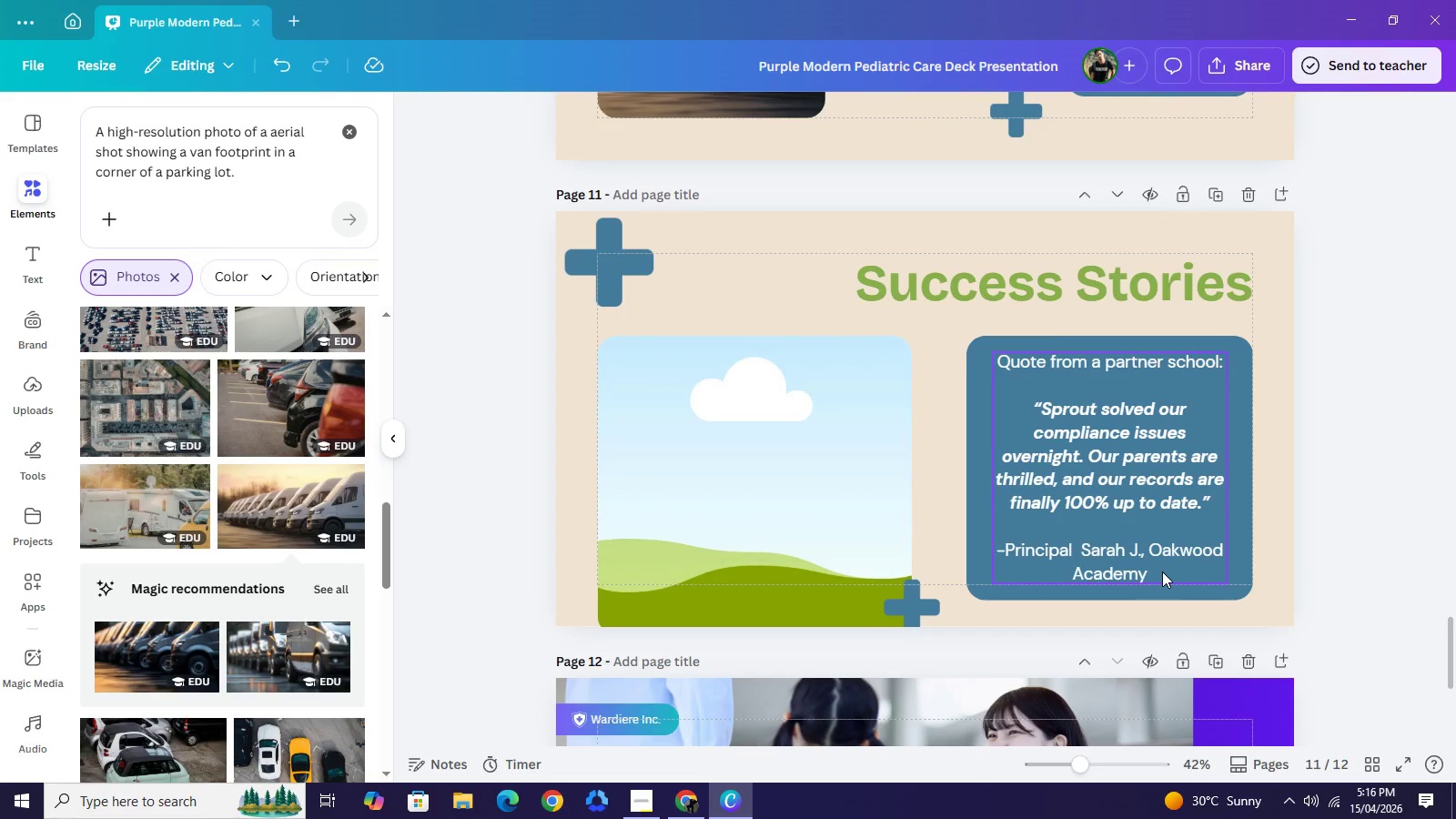 
left_click_drag(start_coordinate=[632, 266], to_coordinate=[704, 268])
 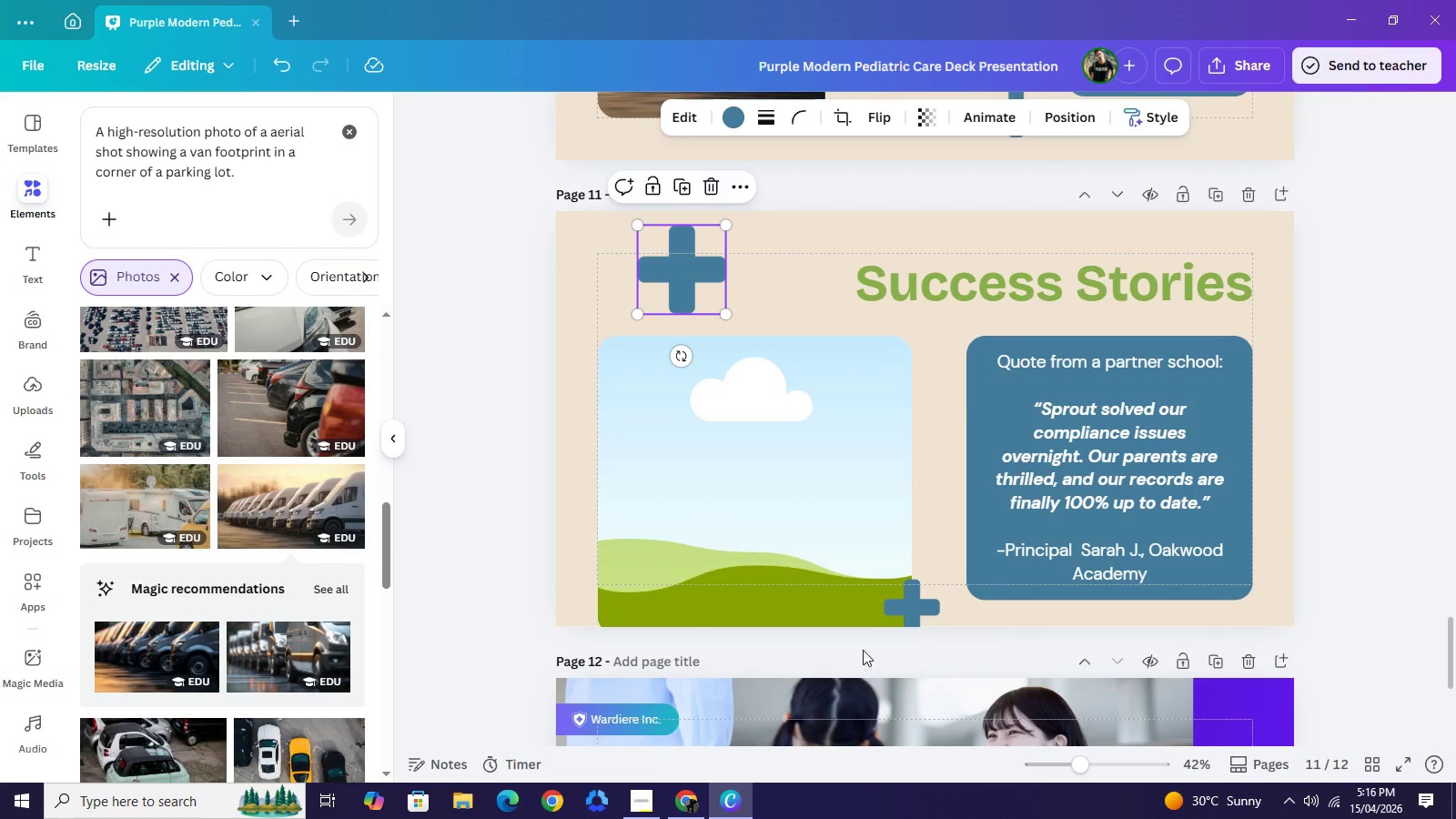 
wait(9.78)
 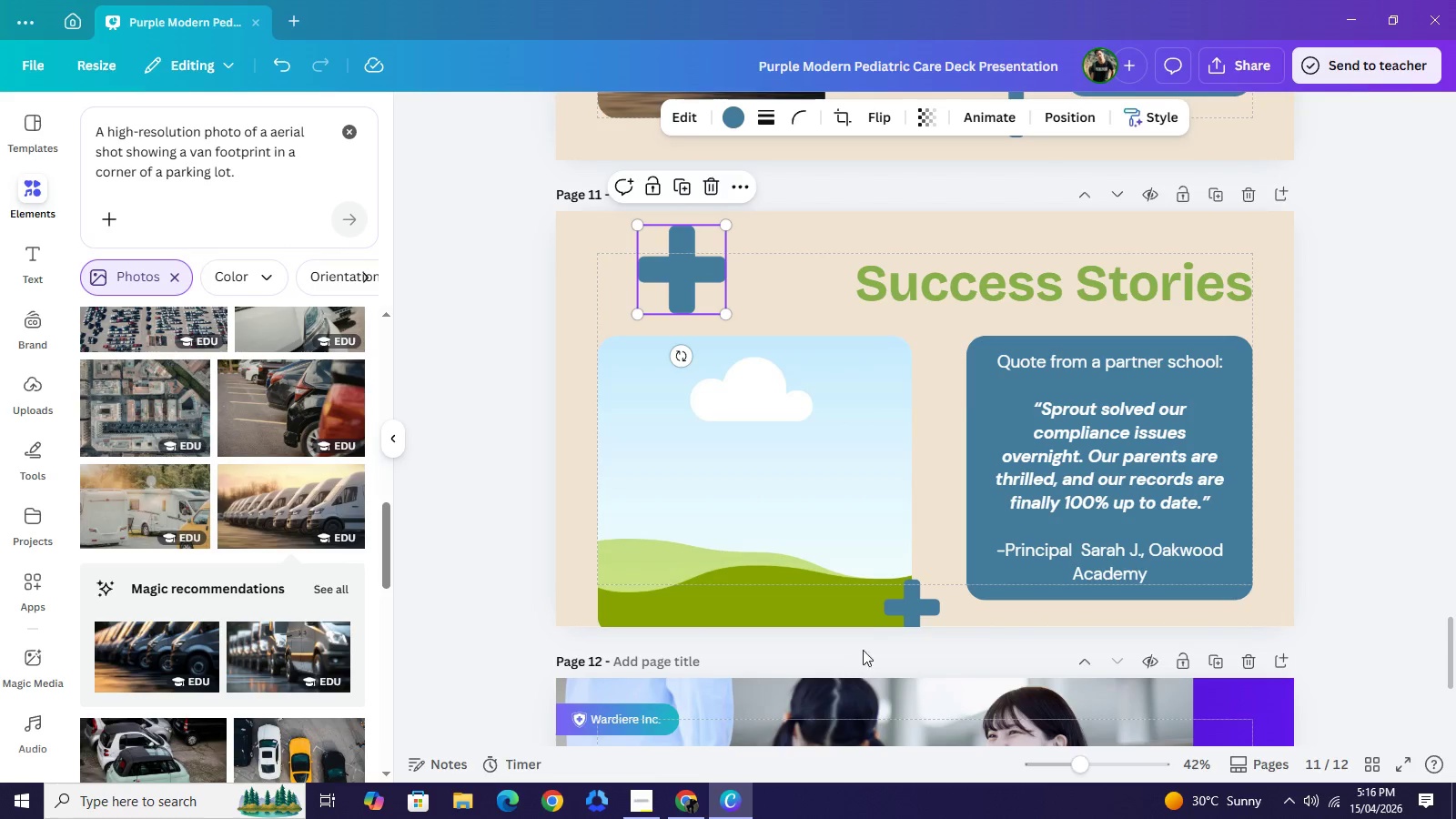 
left_click([694, 806])
 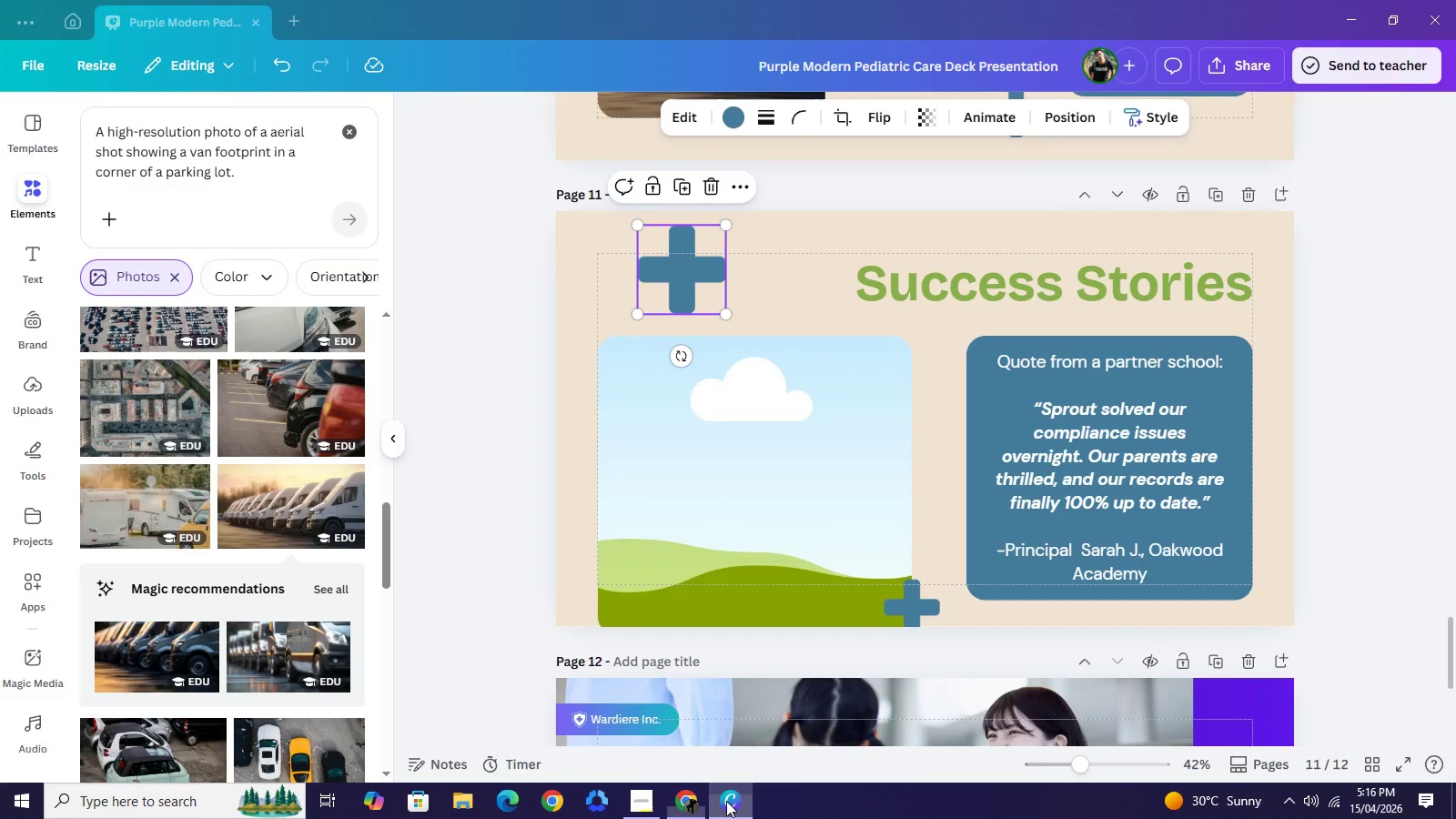 
left_click([726, 801])
 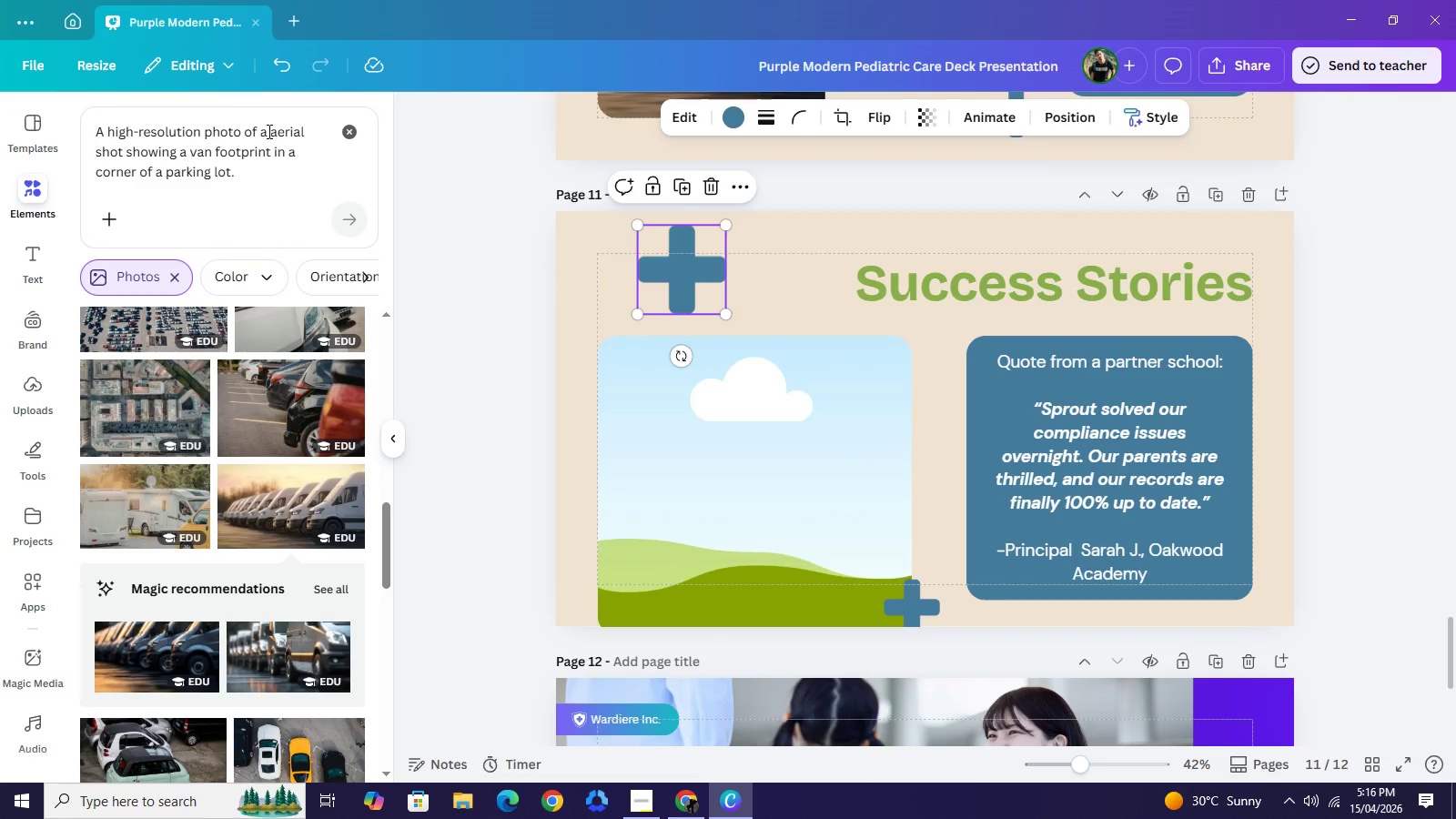 
left_click_drag(start_coordinate=[268, 131], to_coordinate=[295, 167])
 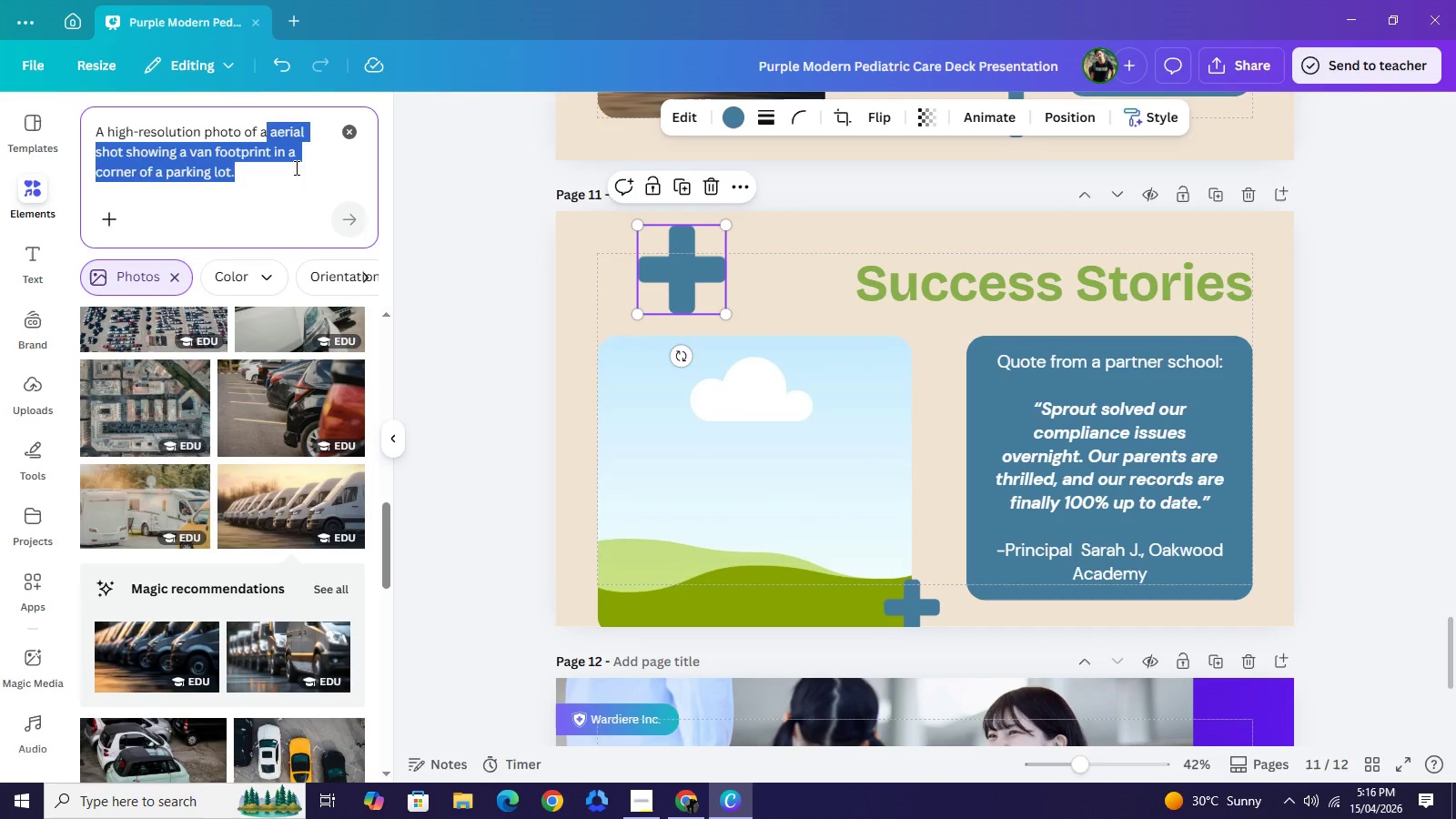 
key(Backspace)
 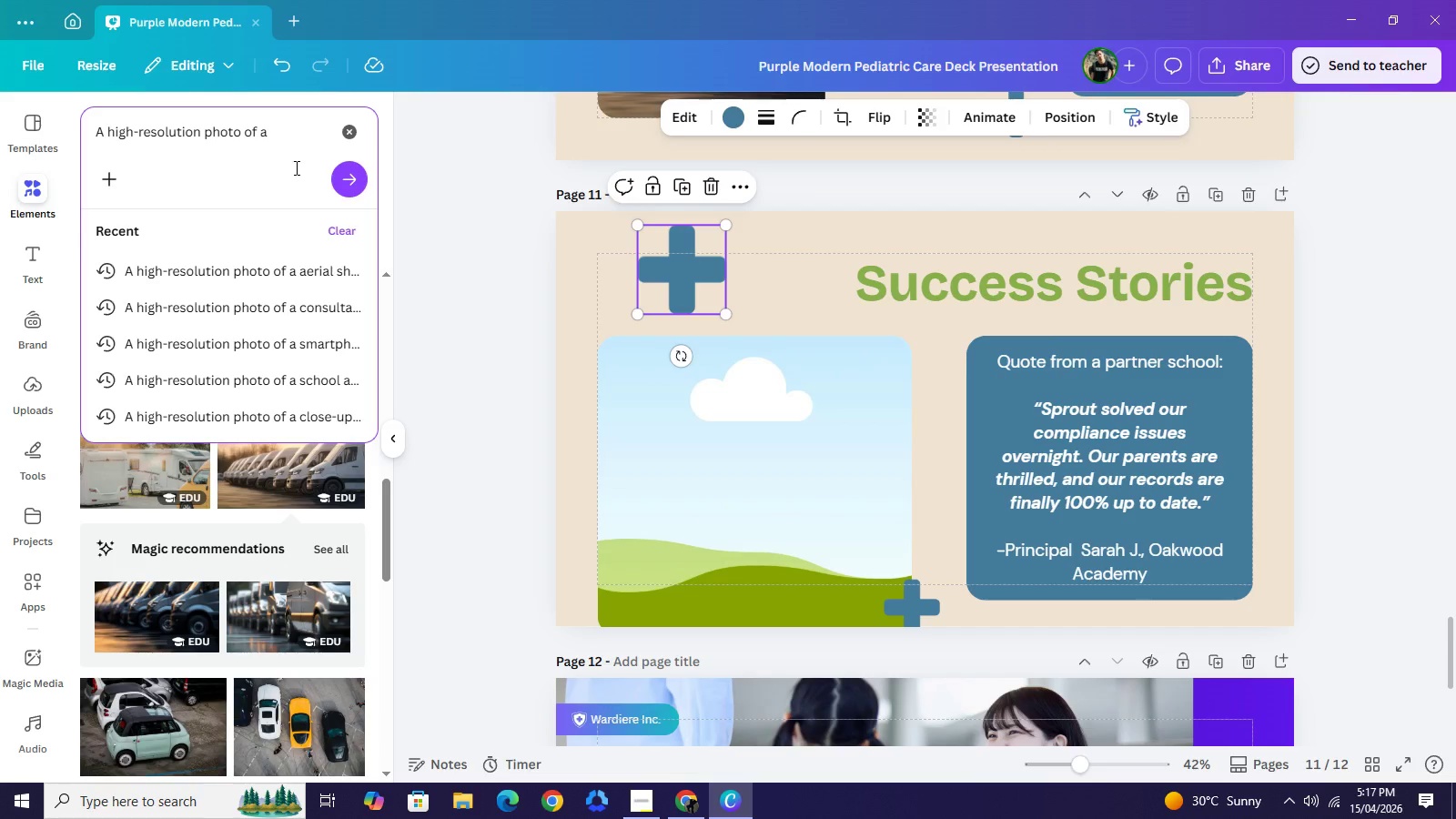 
type(goru)
key(Backspace)
key(Backspace)
key(Backspace)
key(Backspace)
type( group of happy, healthy srudents)
key(Backspace)
key(Backspace)
key(Backspace)
key(Backspace)
key(Backspace)
key(Backspace)
key(Backspace)
type(tudents.)
 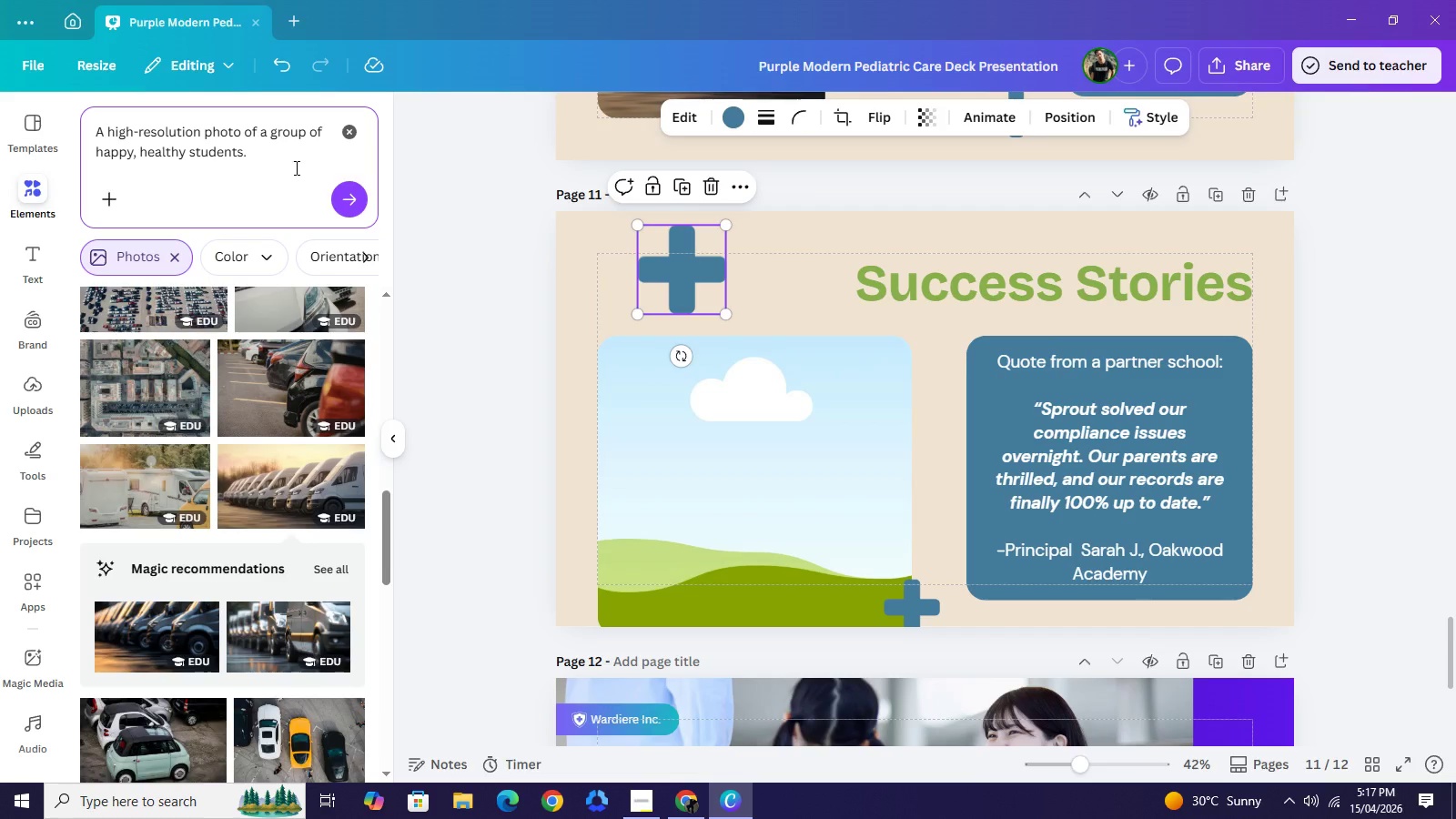 
key(Enter)
 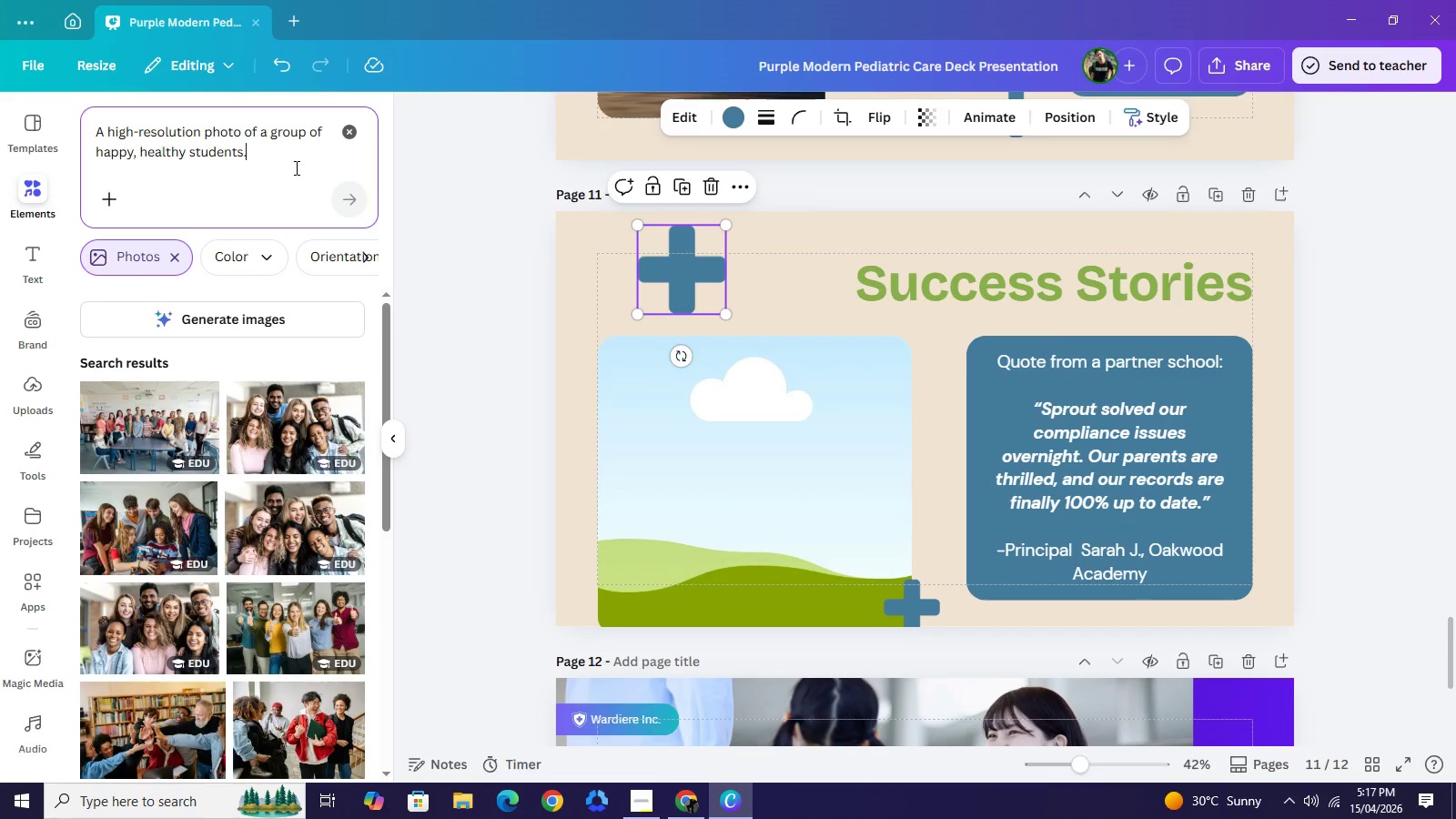 
wait(10.19)
 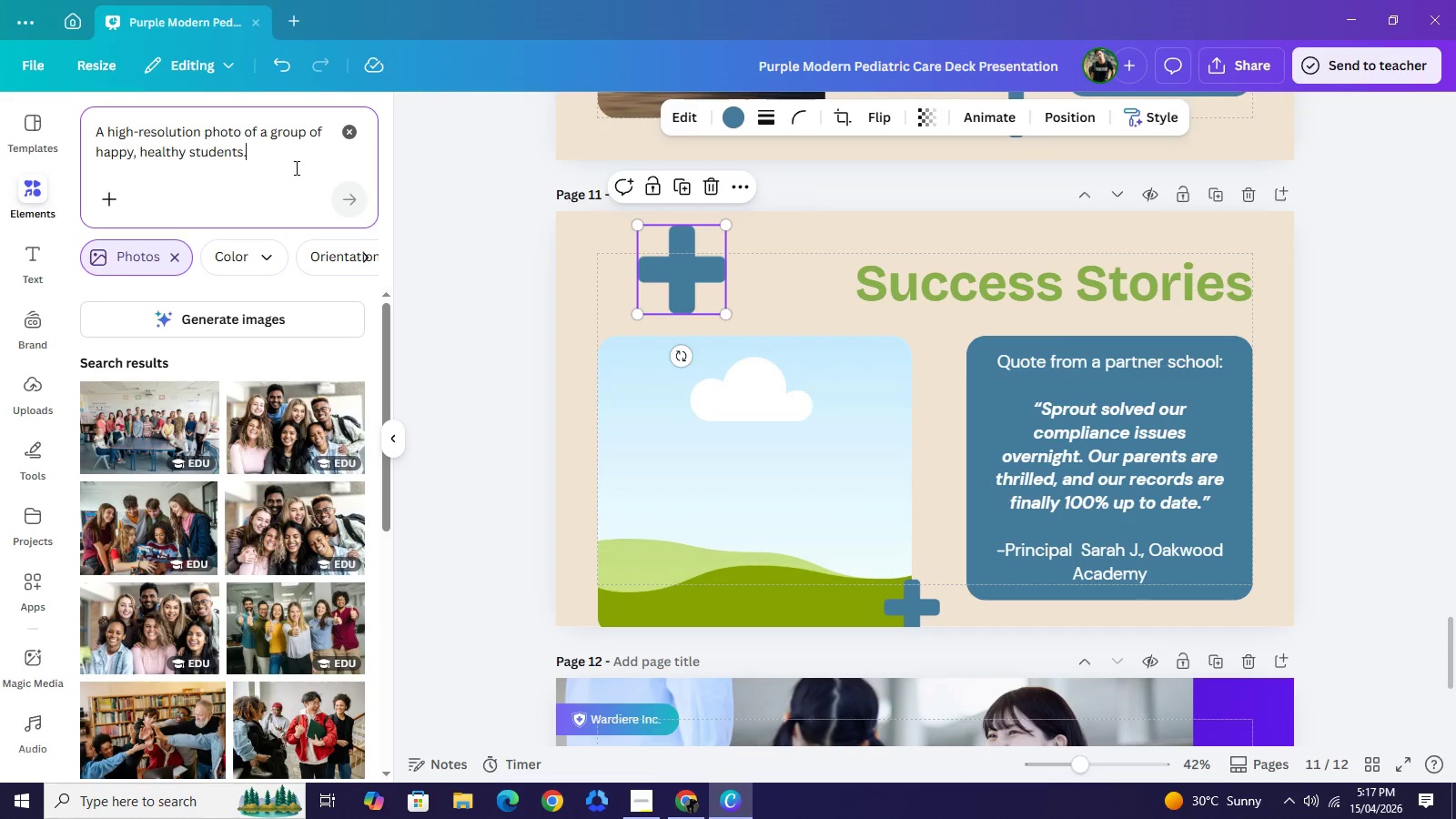 
left_click([193, 161])
 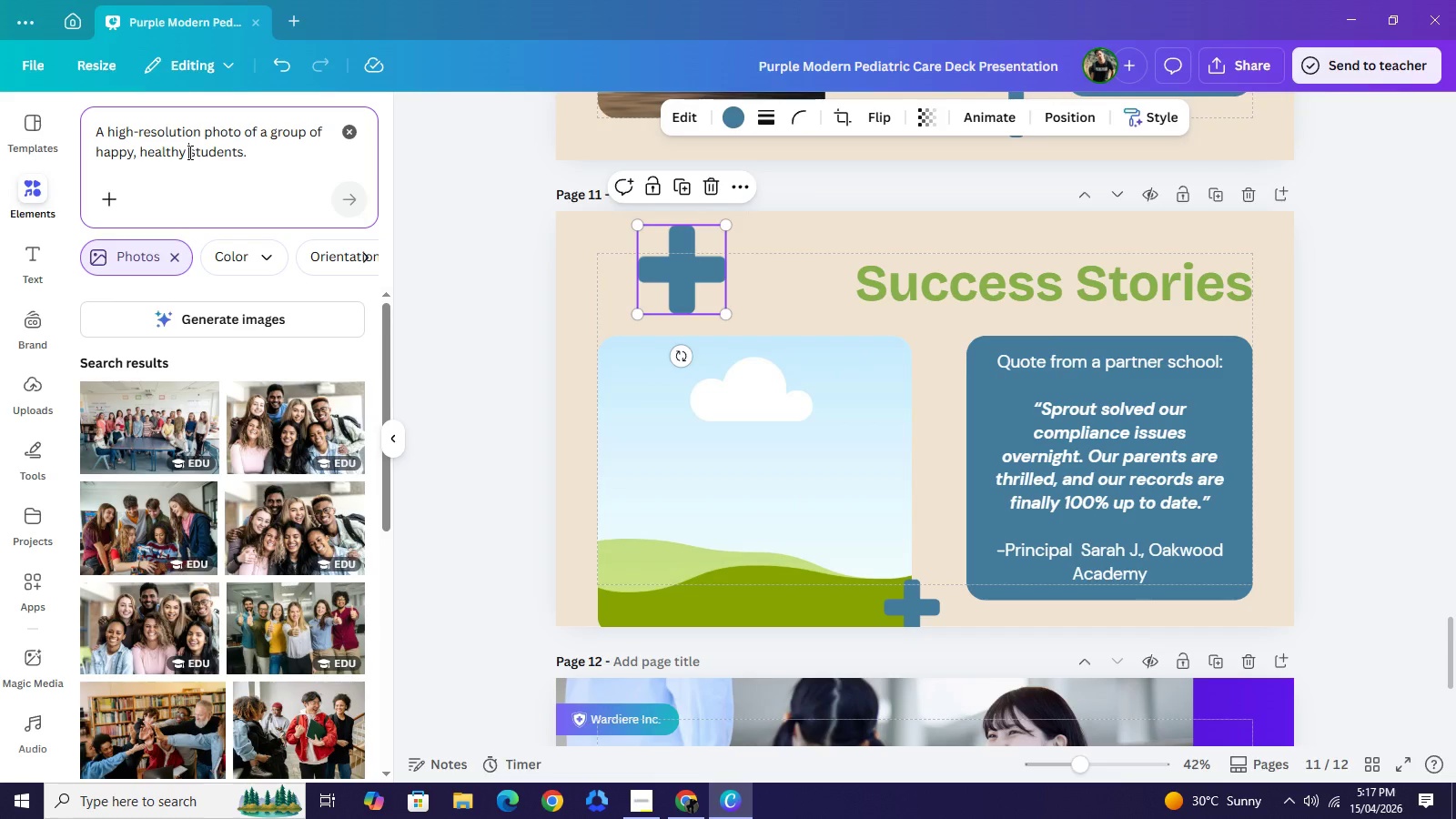 
left_click([188, 152])
 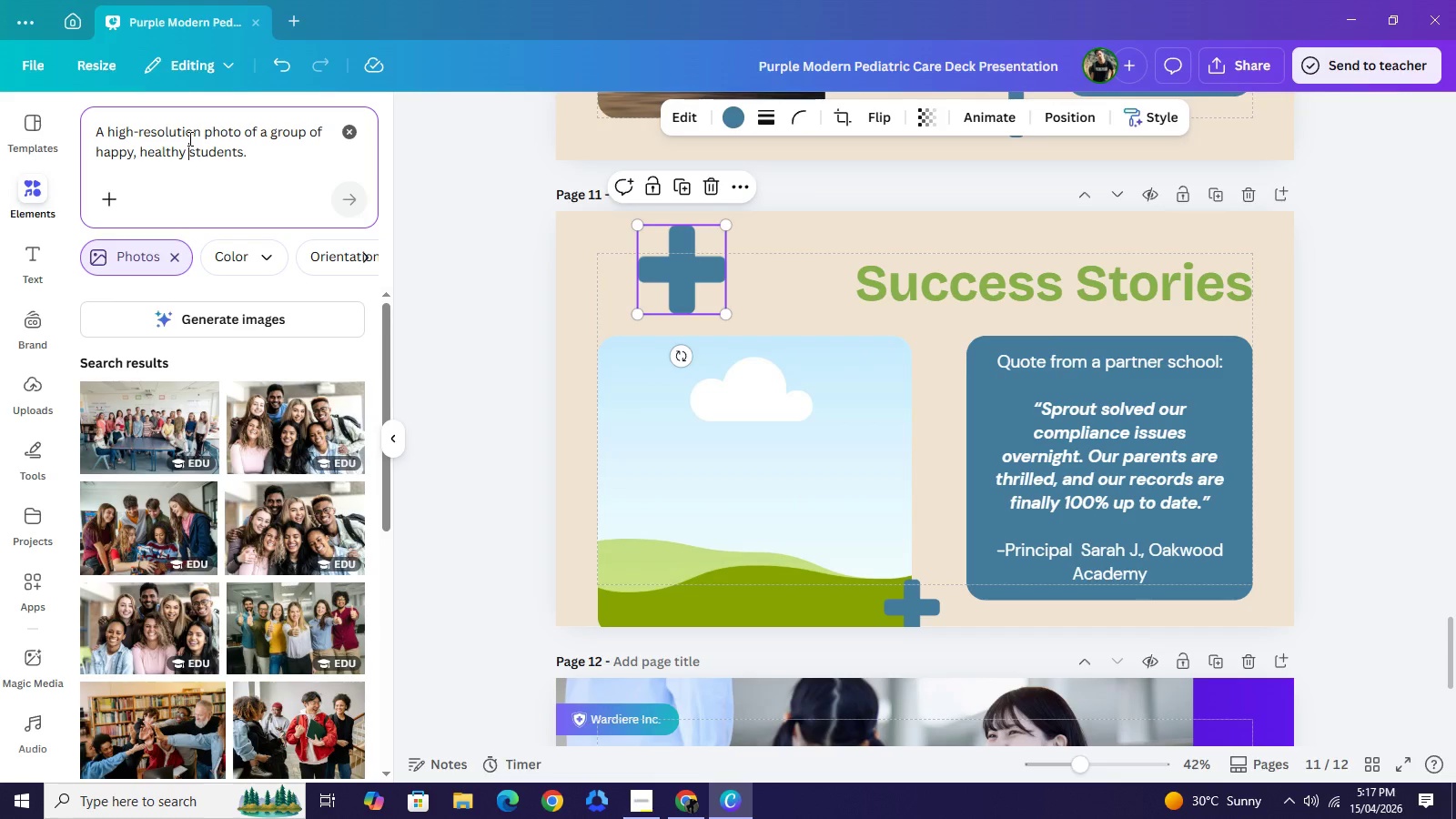 
type(primary )
 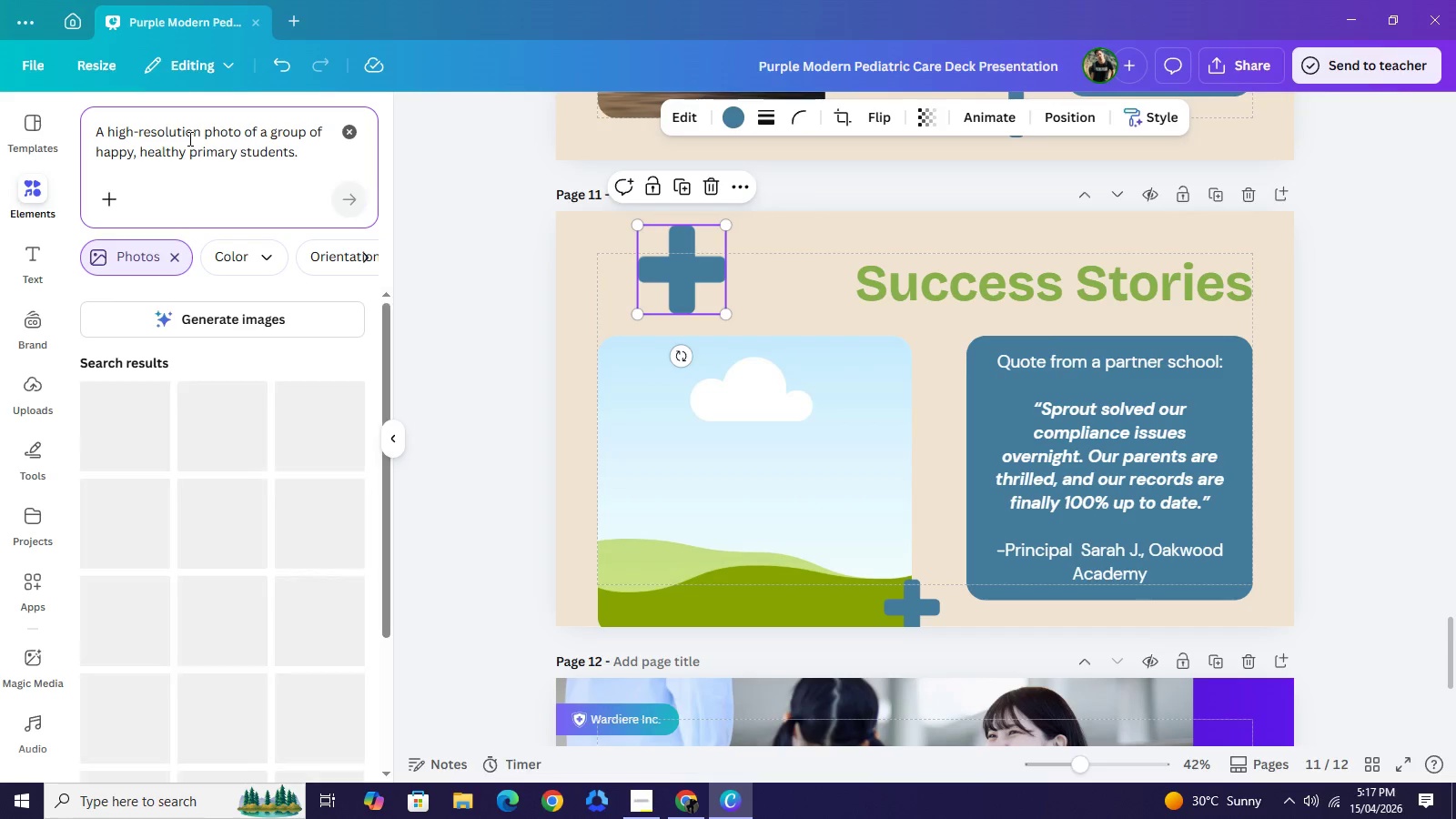 
key(Enter)
 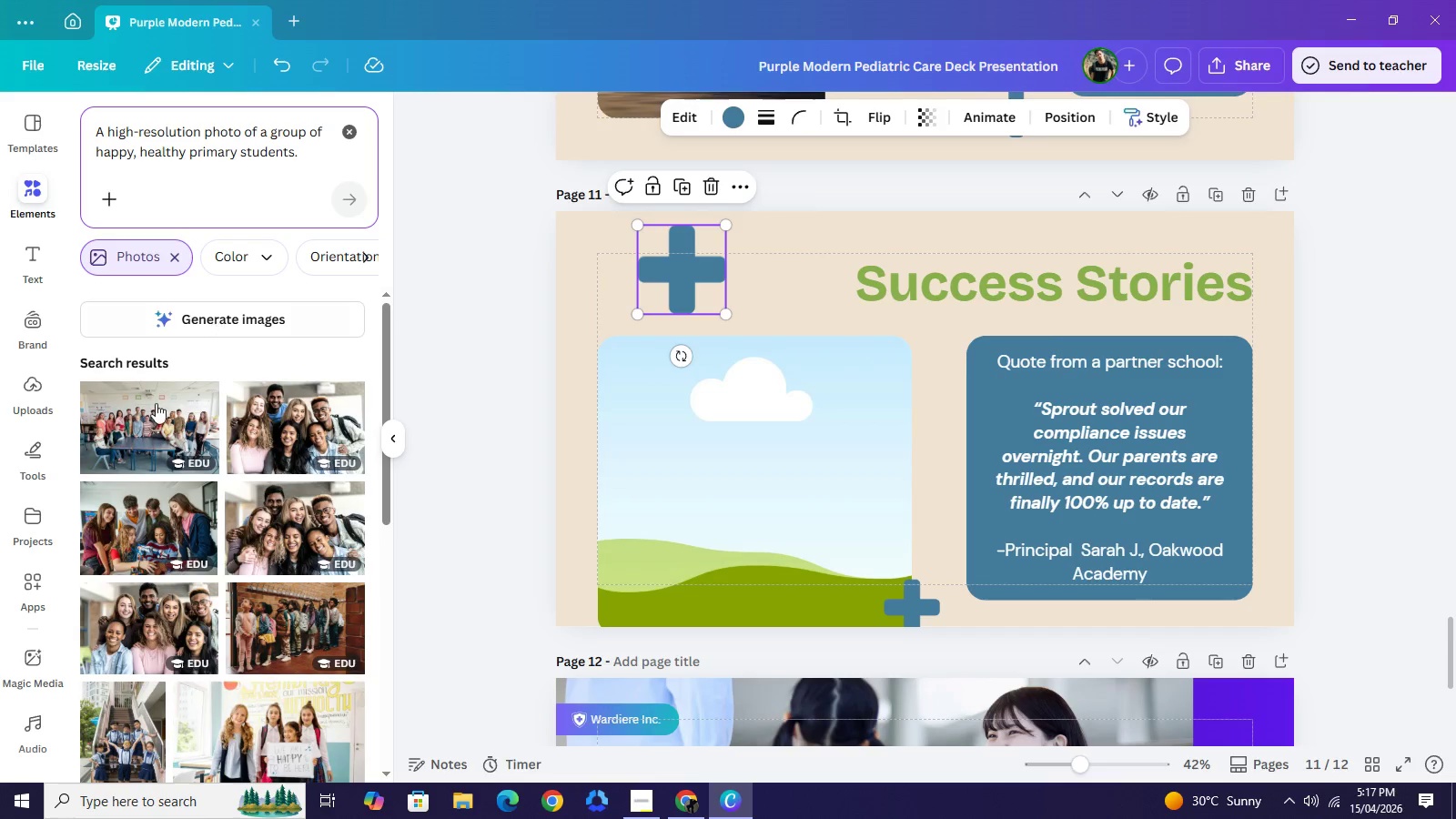 
scroll: coordinate [224, 531], scroll_direction: down, amount: 3.0
 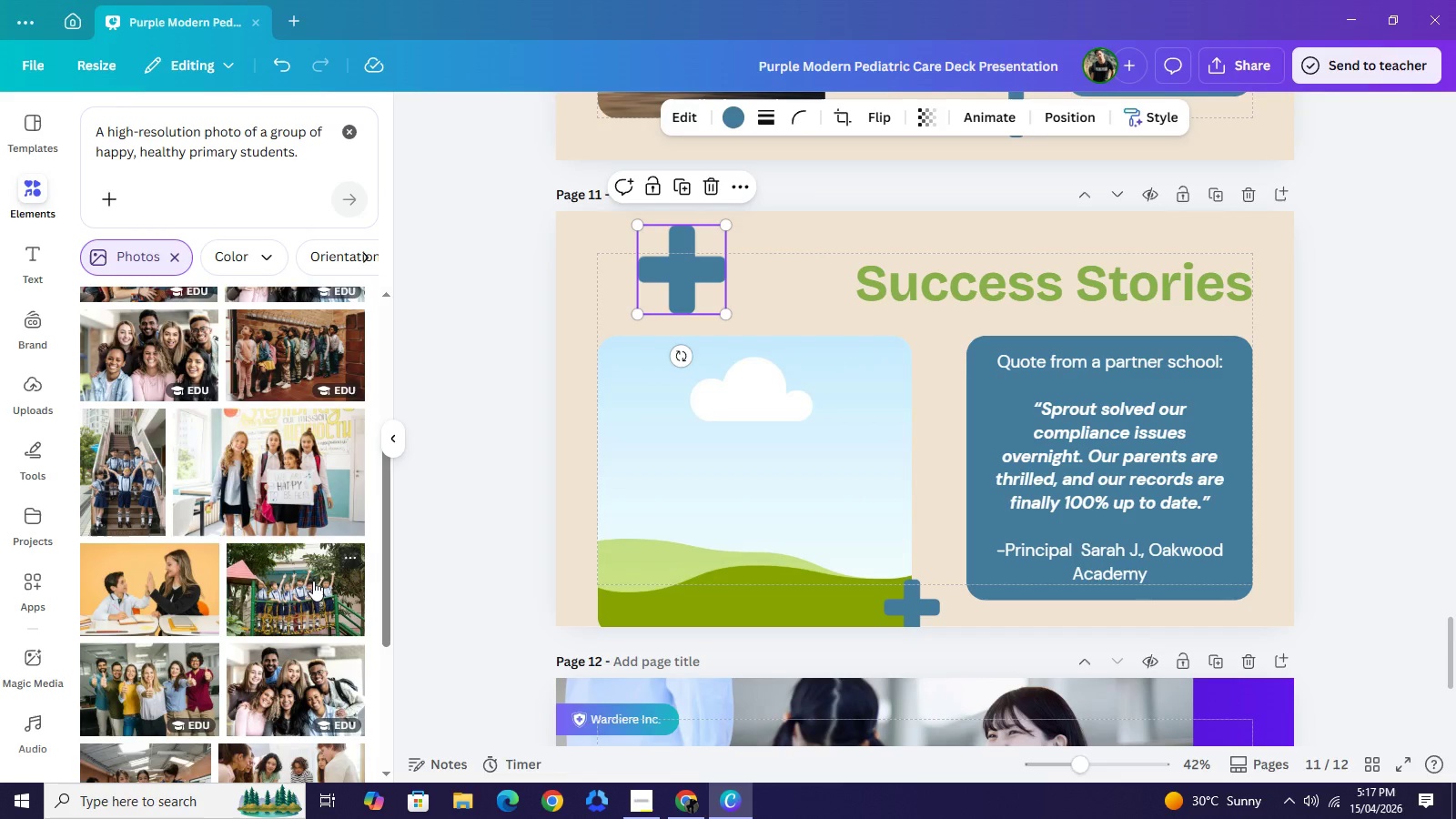 
wait(7.96)
 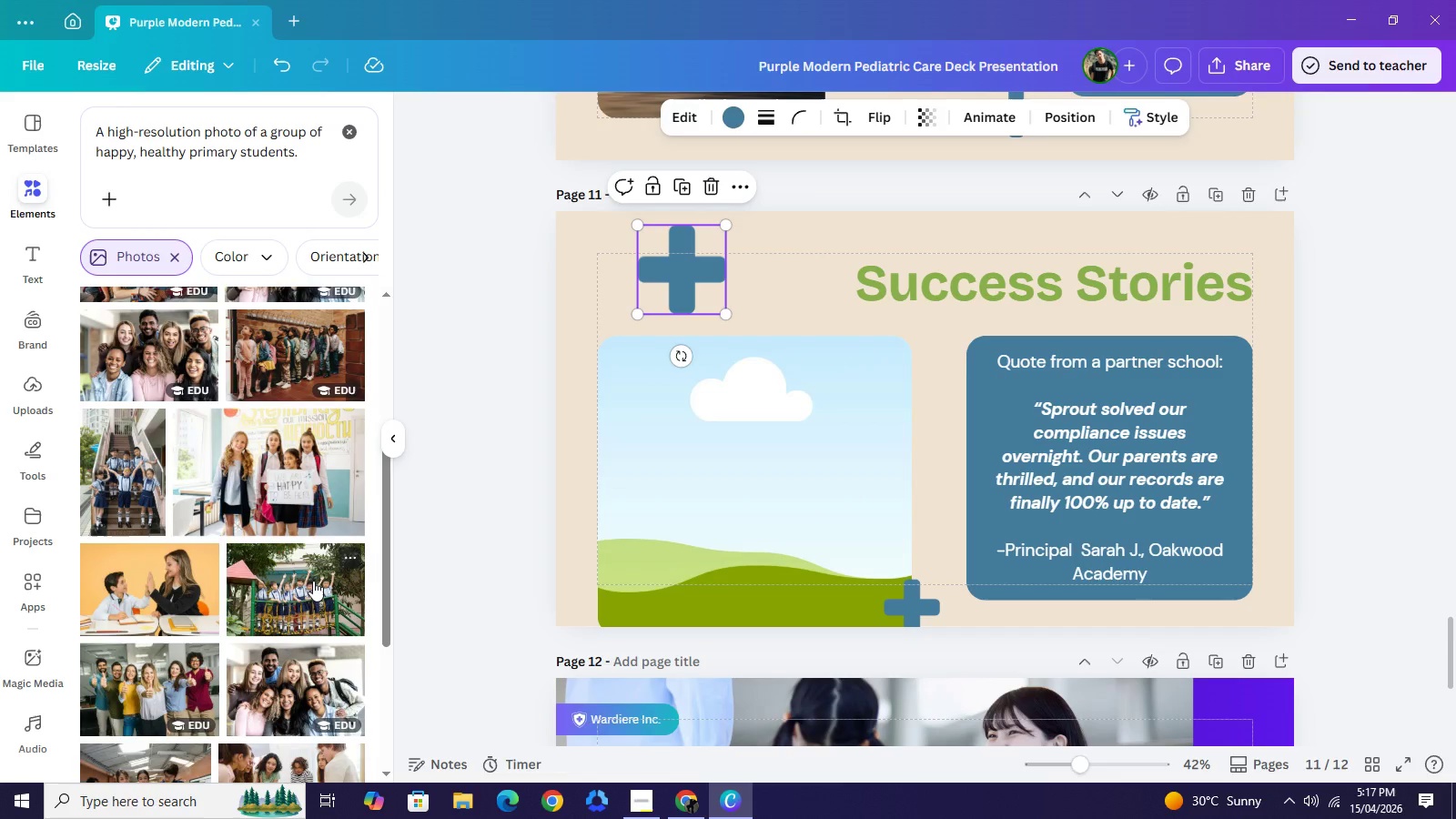 
left_click_drag(start_coordinate=[898, 420], to_coordinate=[815, 432])
 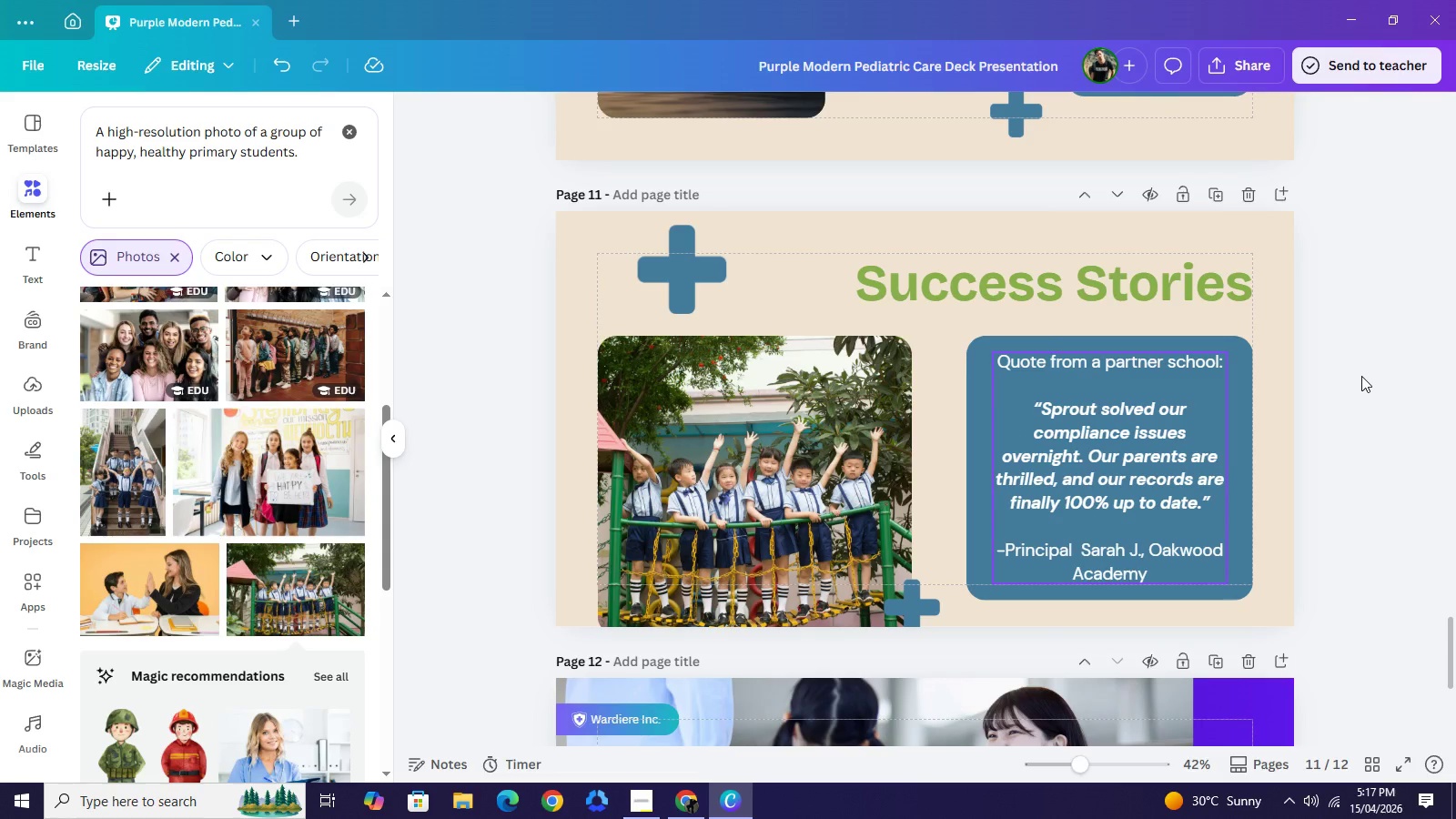 
left_click([1361, 376])
 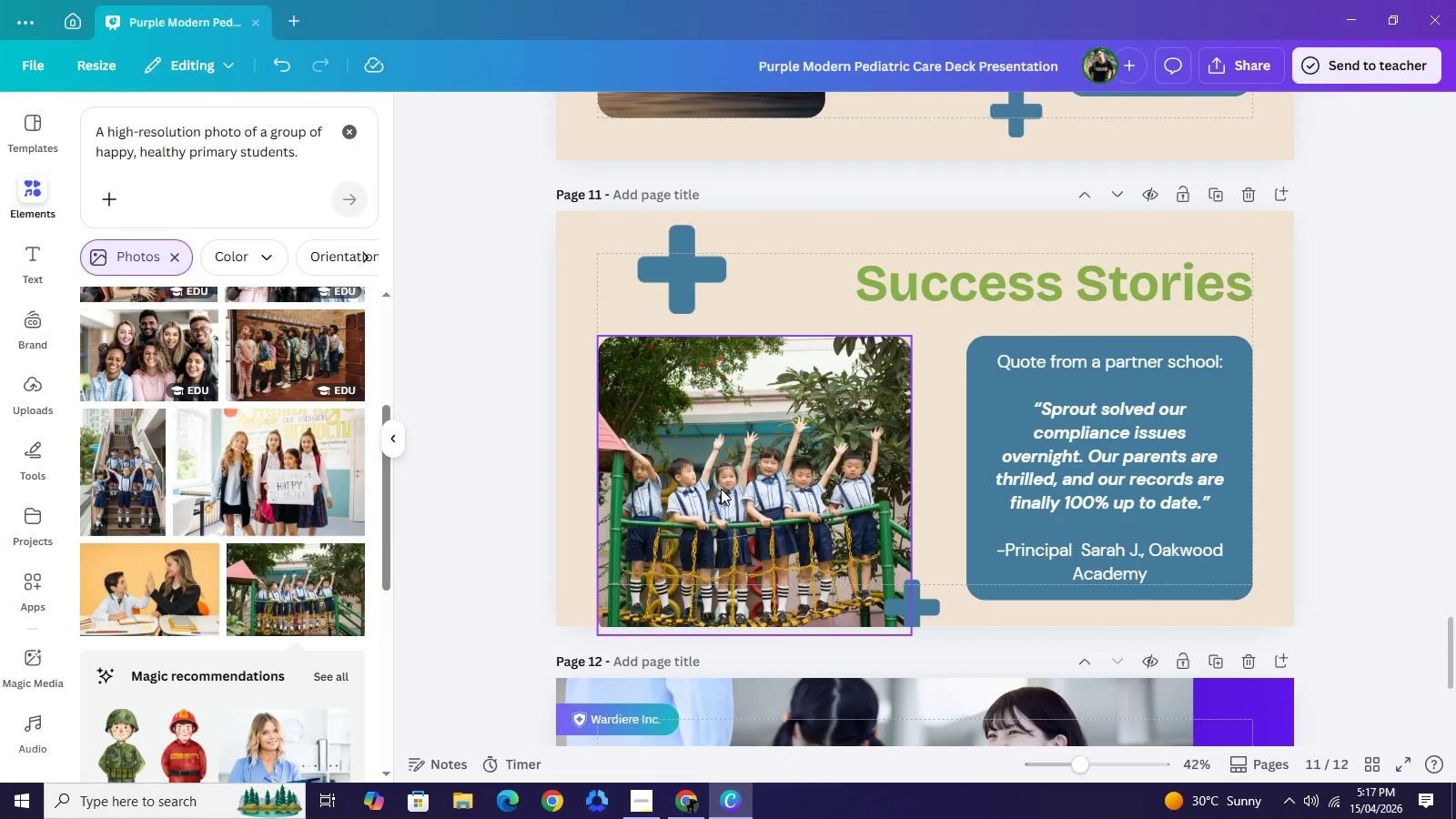 
key(Backspace)
 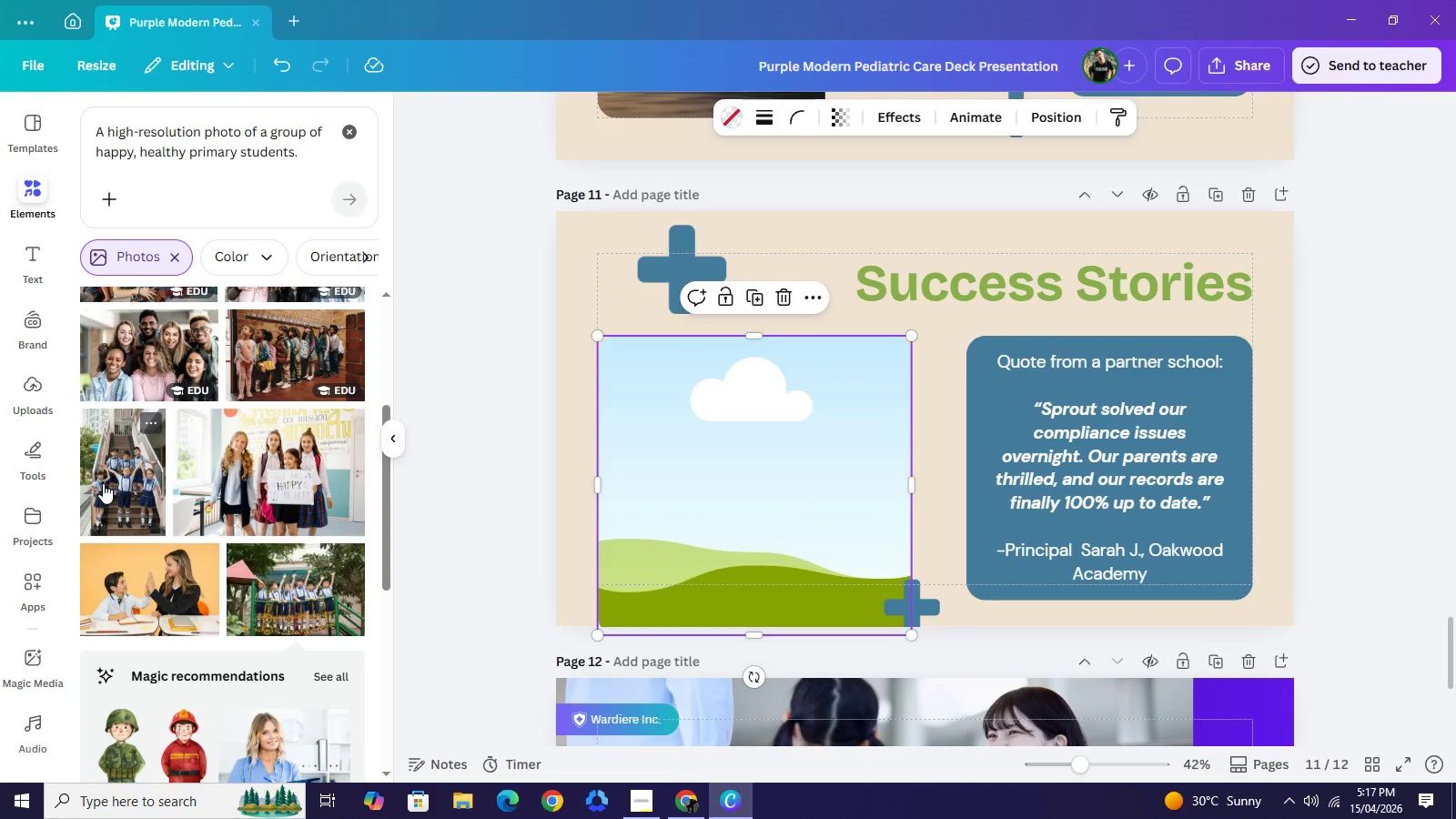 
left_click([103, 483])
 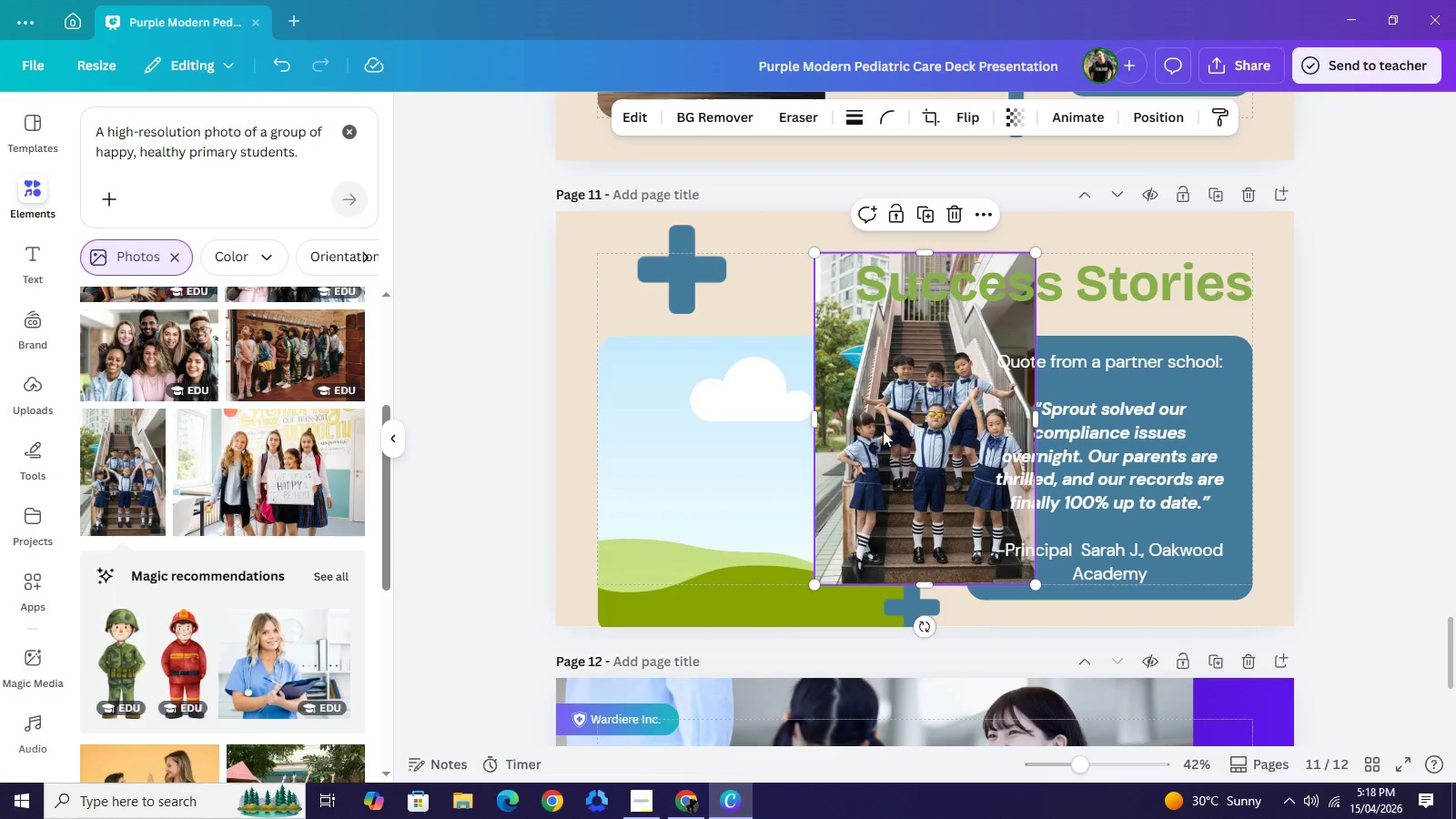 
left_click([883, 430])
 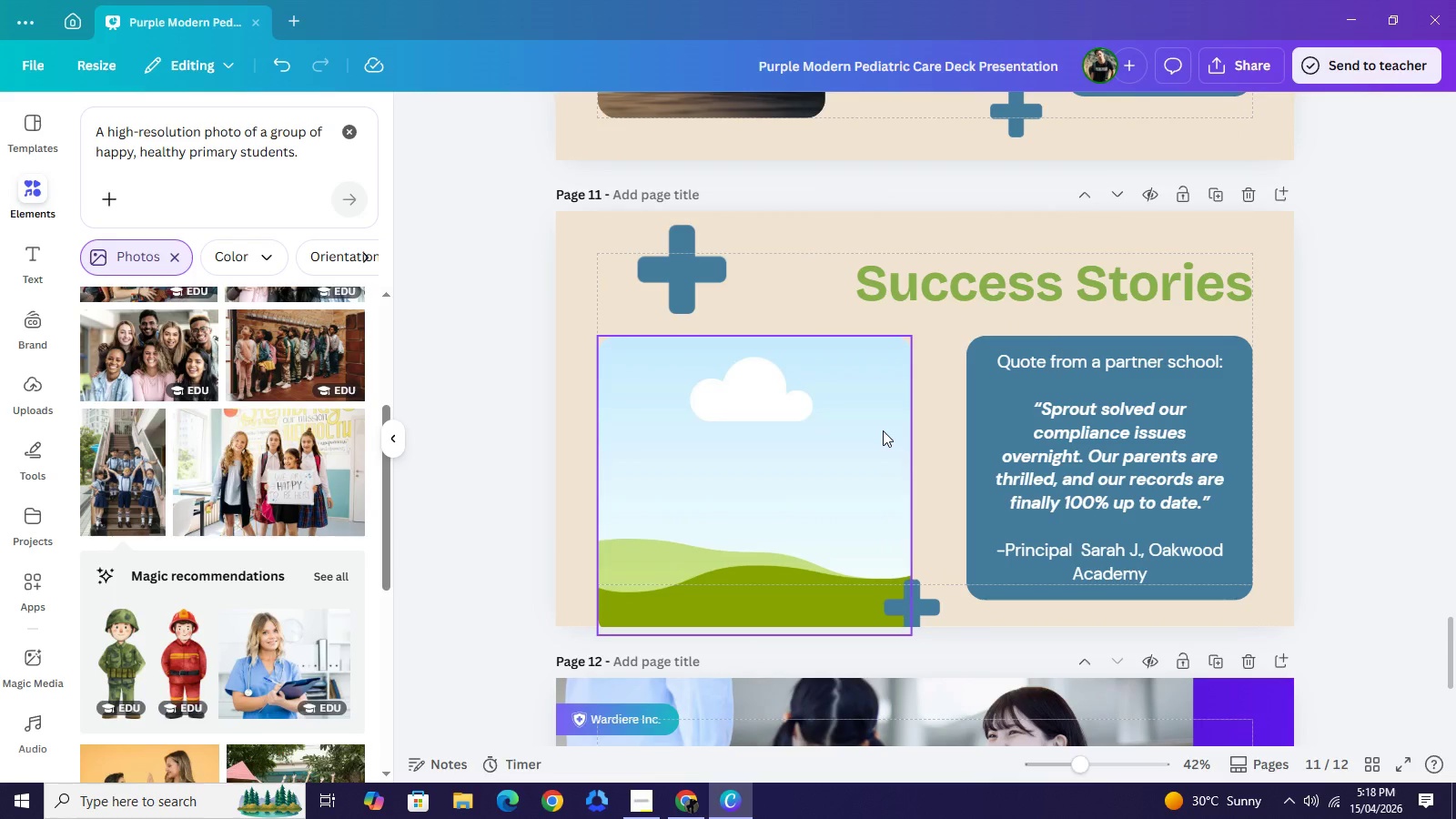 
key(Backspace)
 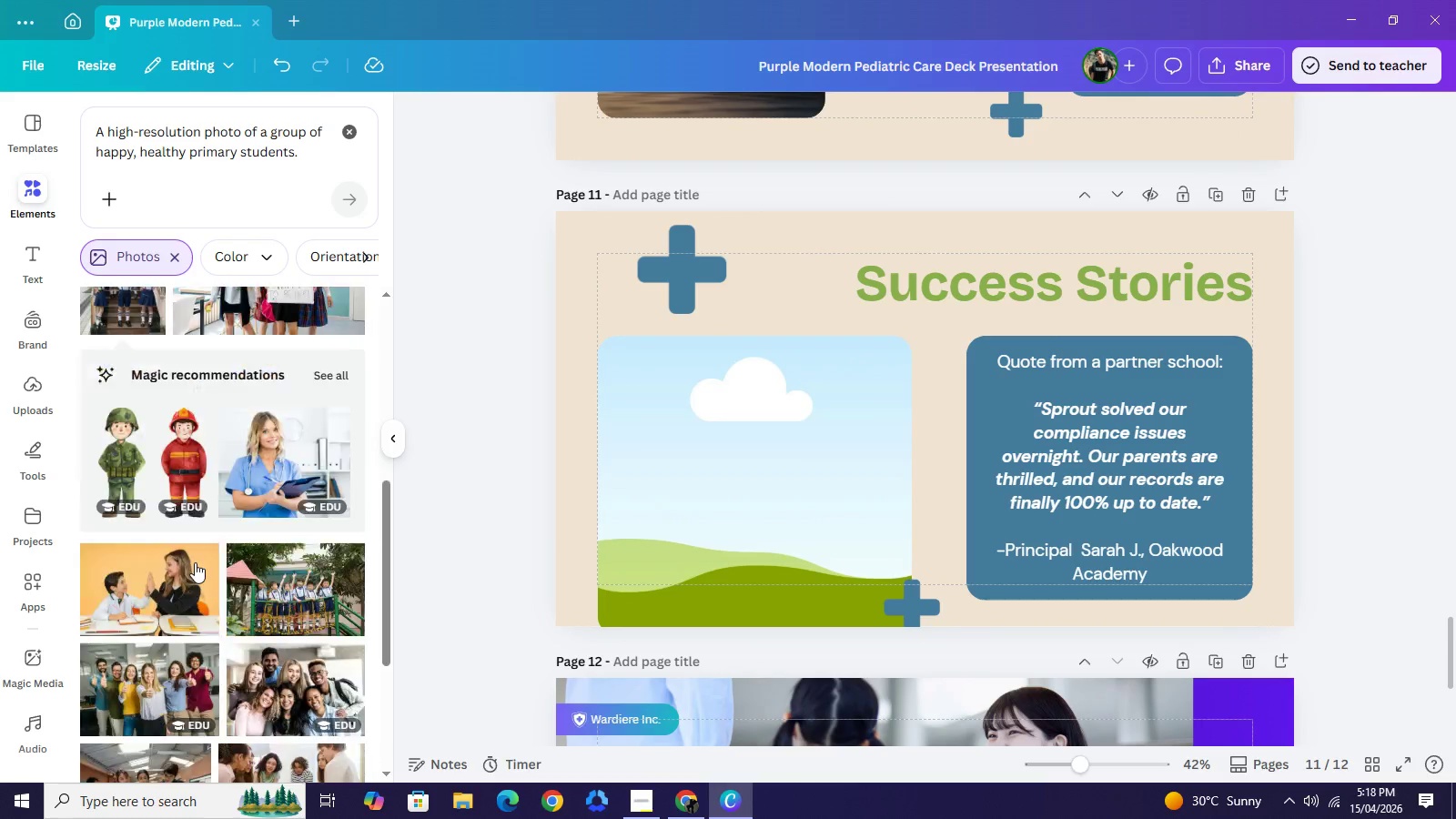 
scroll: coordinate [335, 555], scroll_direction: down, amount: 12.0
 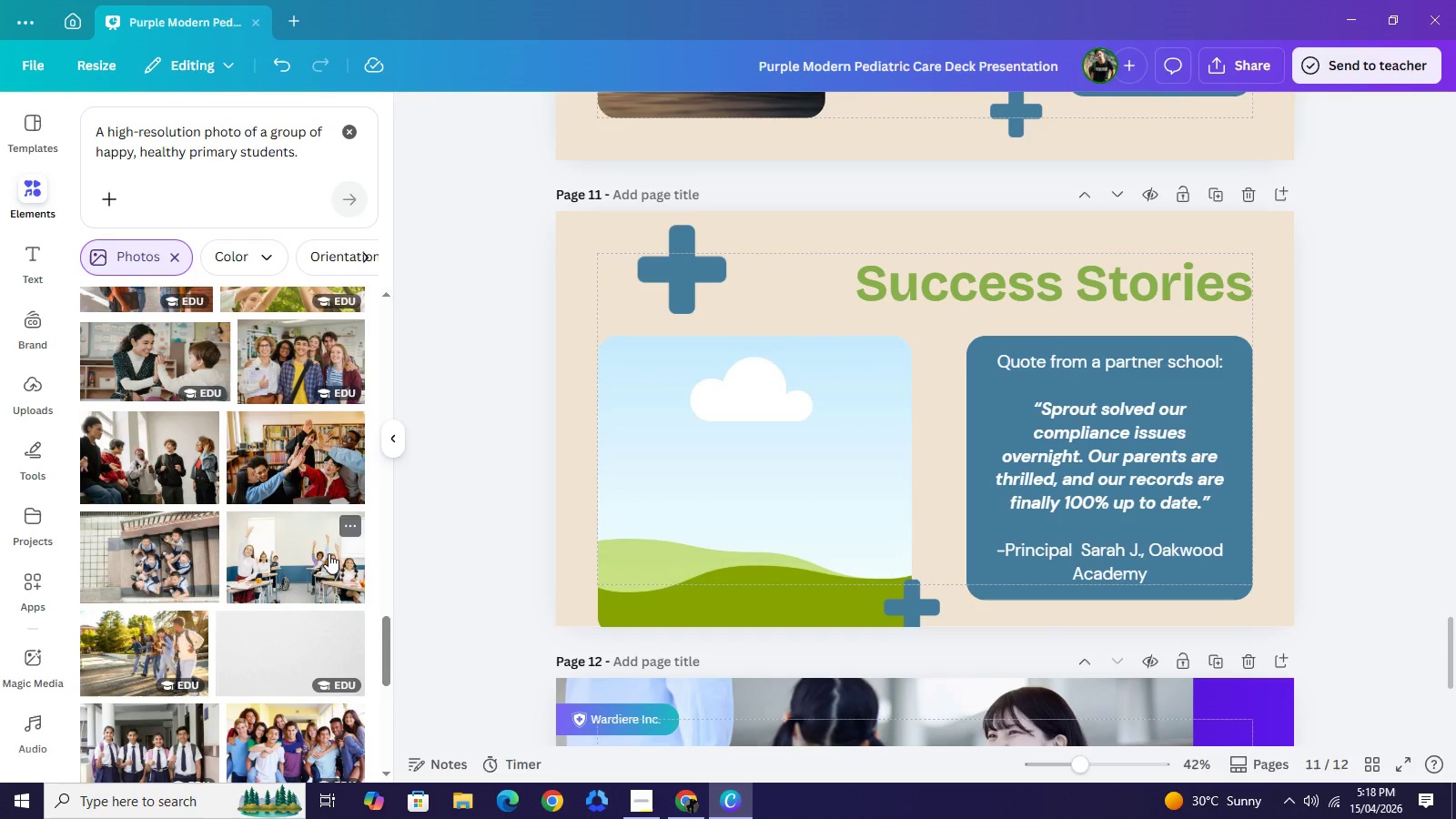 
scroll: coordinate [240, 573], scroll_direction: down, amount: 10.0
 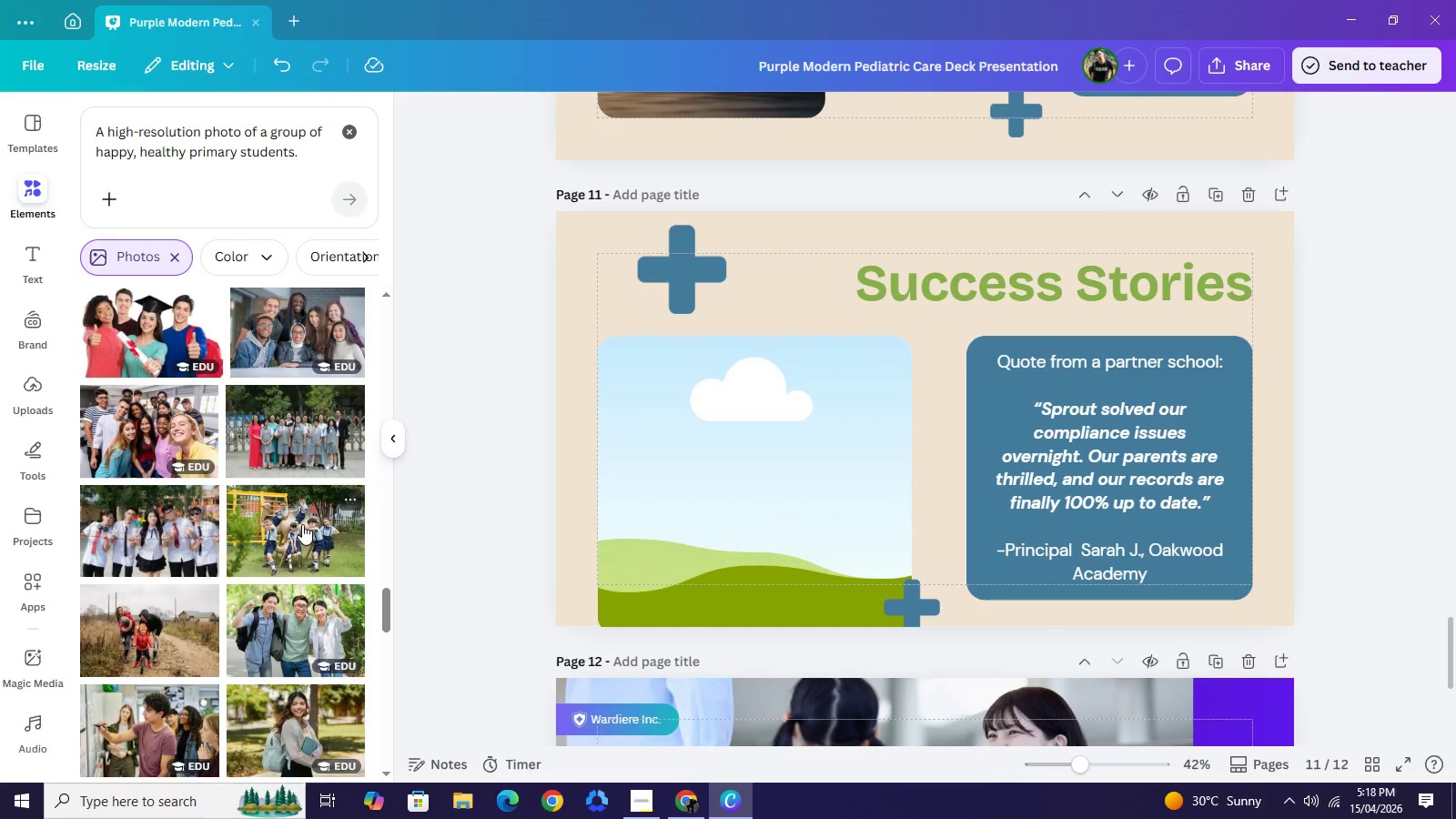 
scroll: coordinate [301, 541], scroll_direction: down, amount: 8.0
 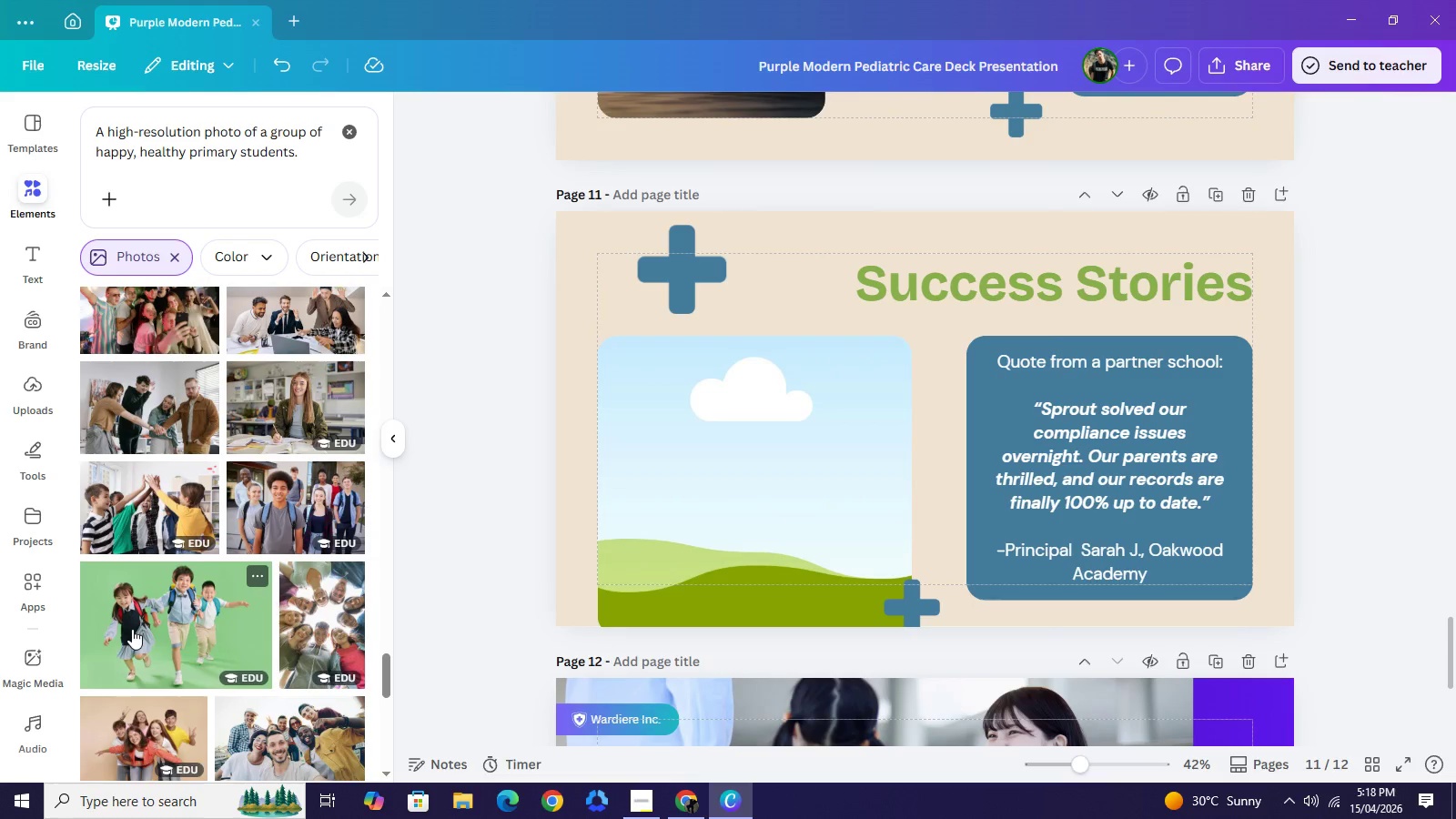 
left_click([132, 629])
 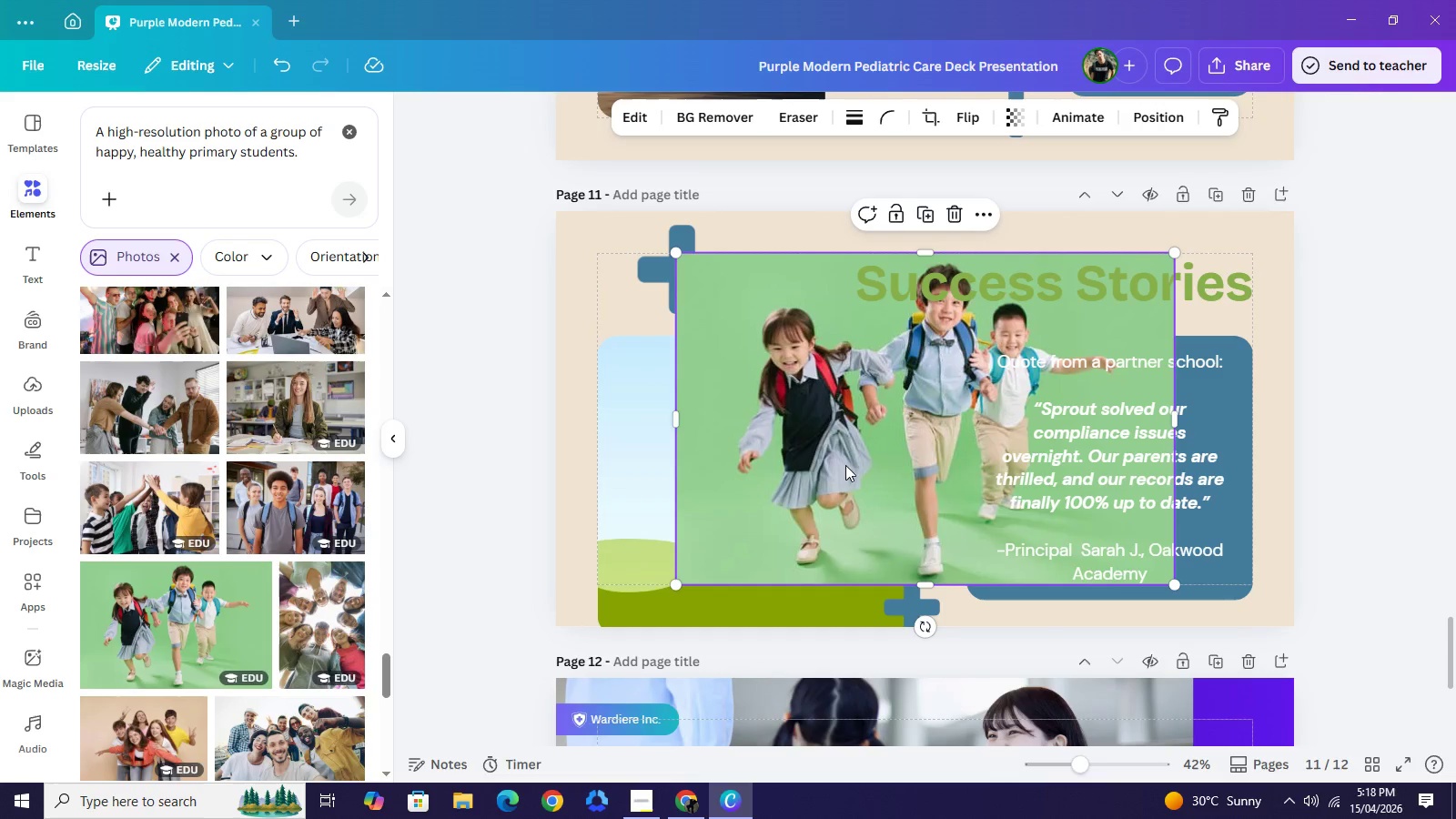 
left_click_drag(start_coordinate=[845, 465], to_coordinate=[772, 488])
 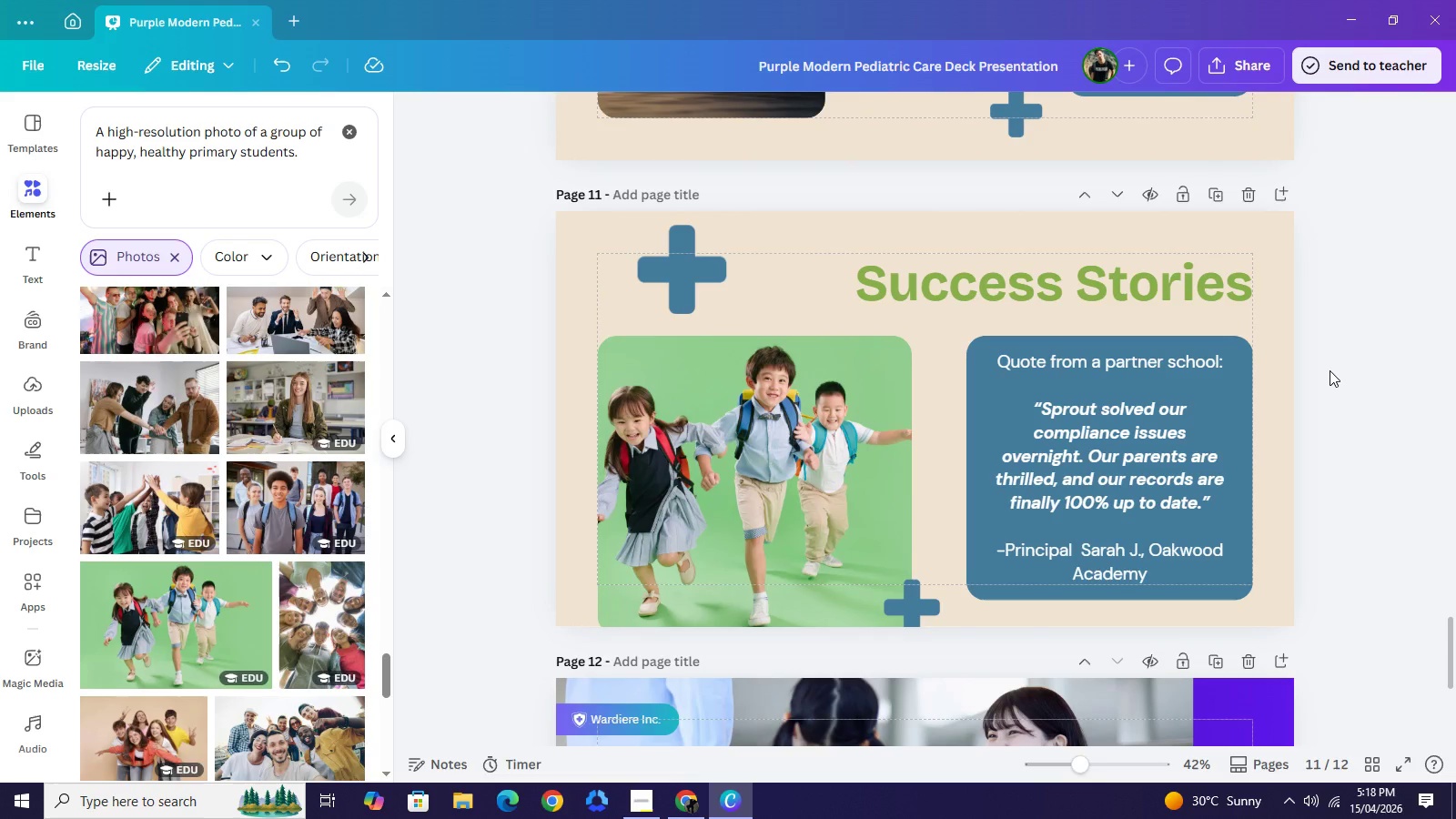 
left_click([1330, 370])
 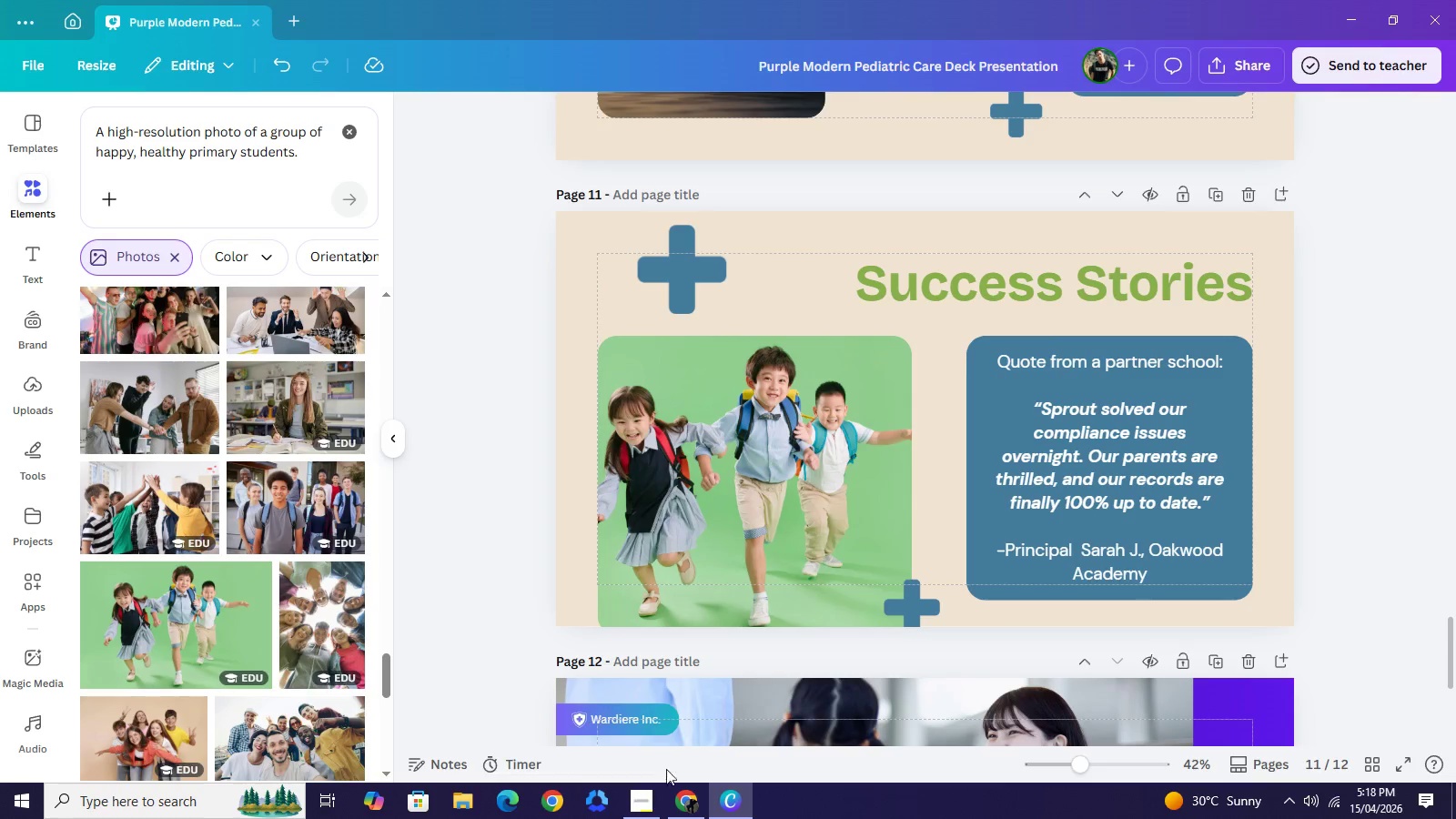 
left_click([652, 793])